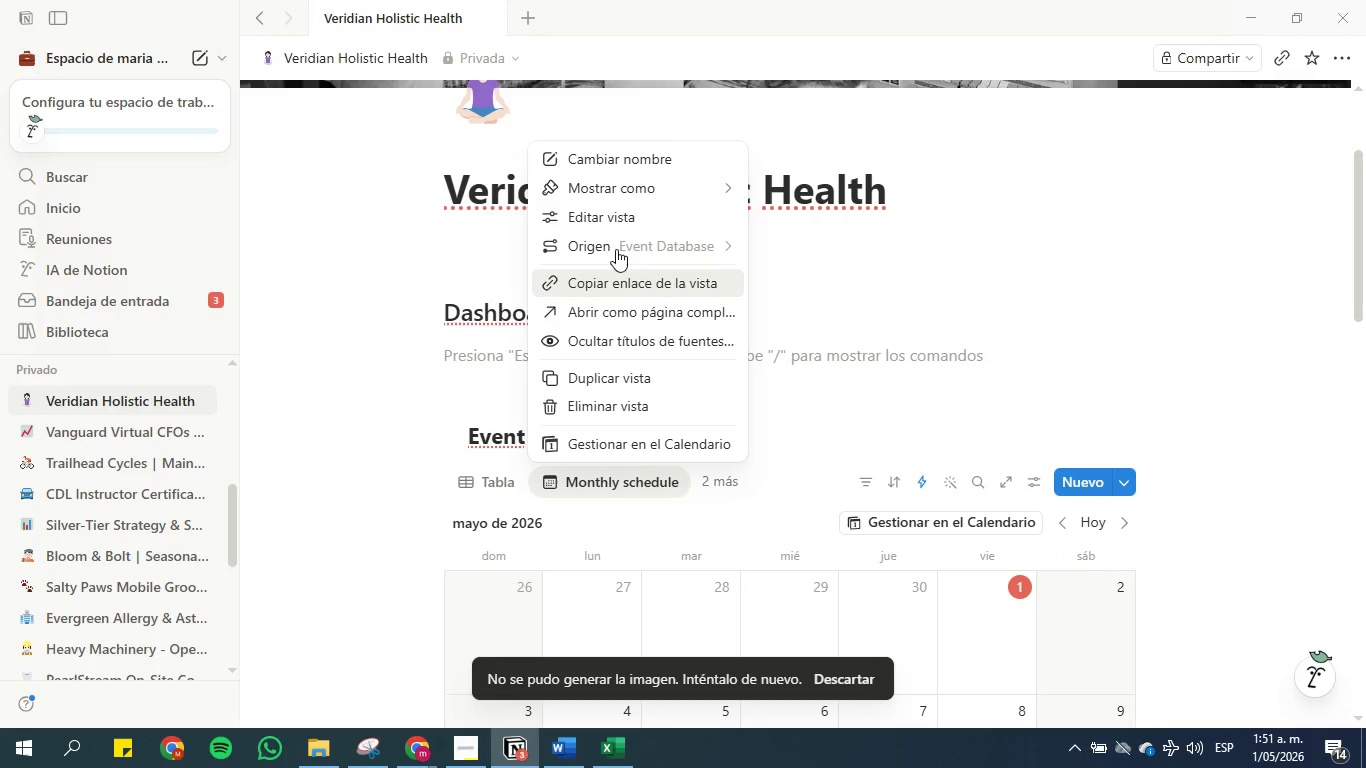 
left_click([618, 161])
 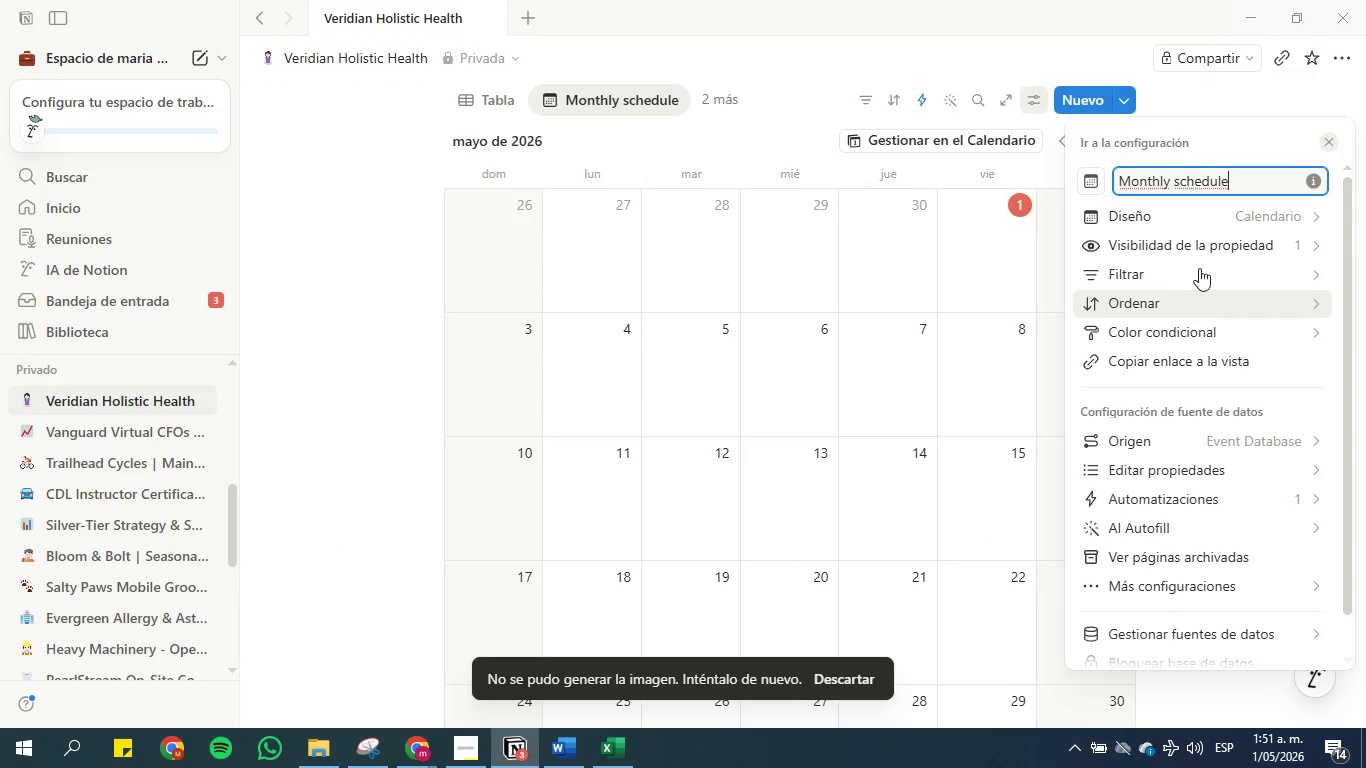 
double_click([1177, 172])
 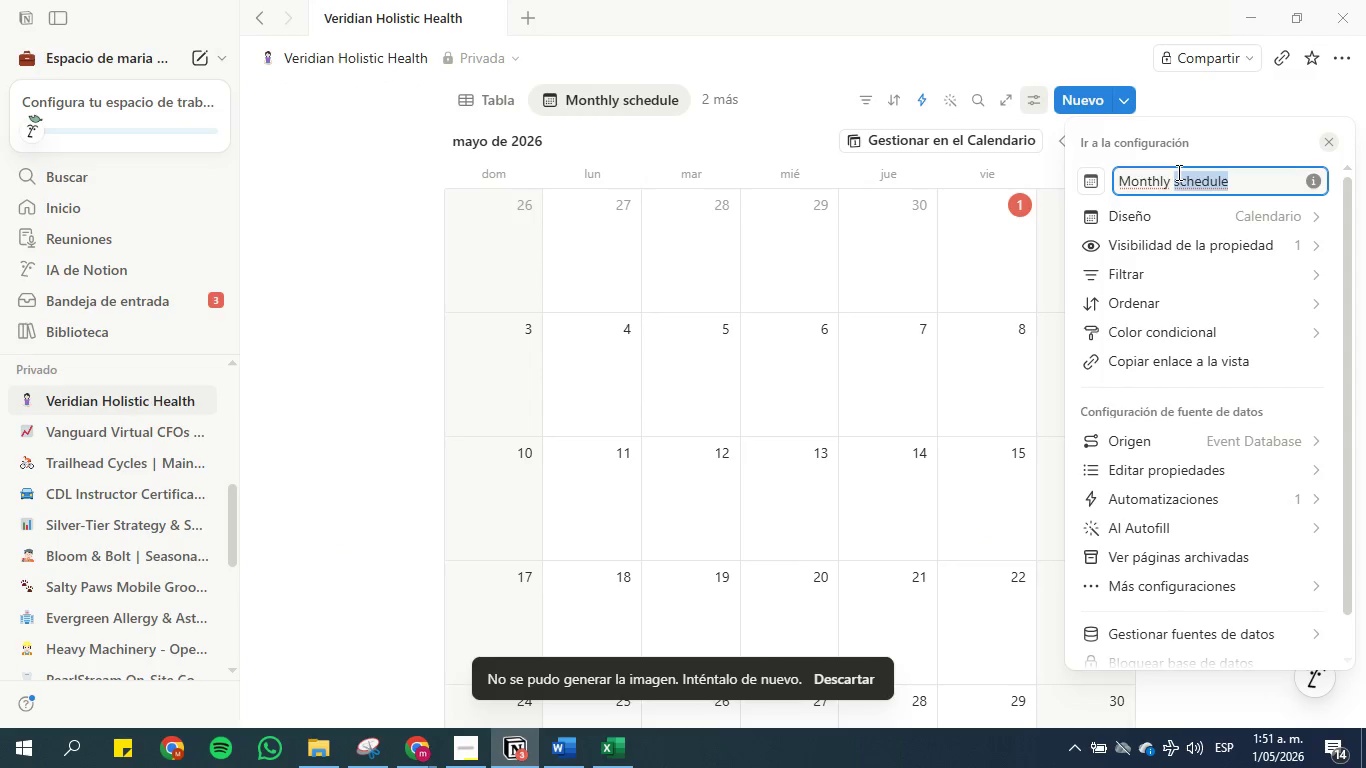 
triple_click([1177, 172])
 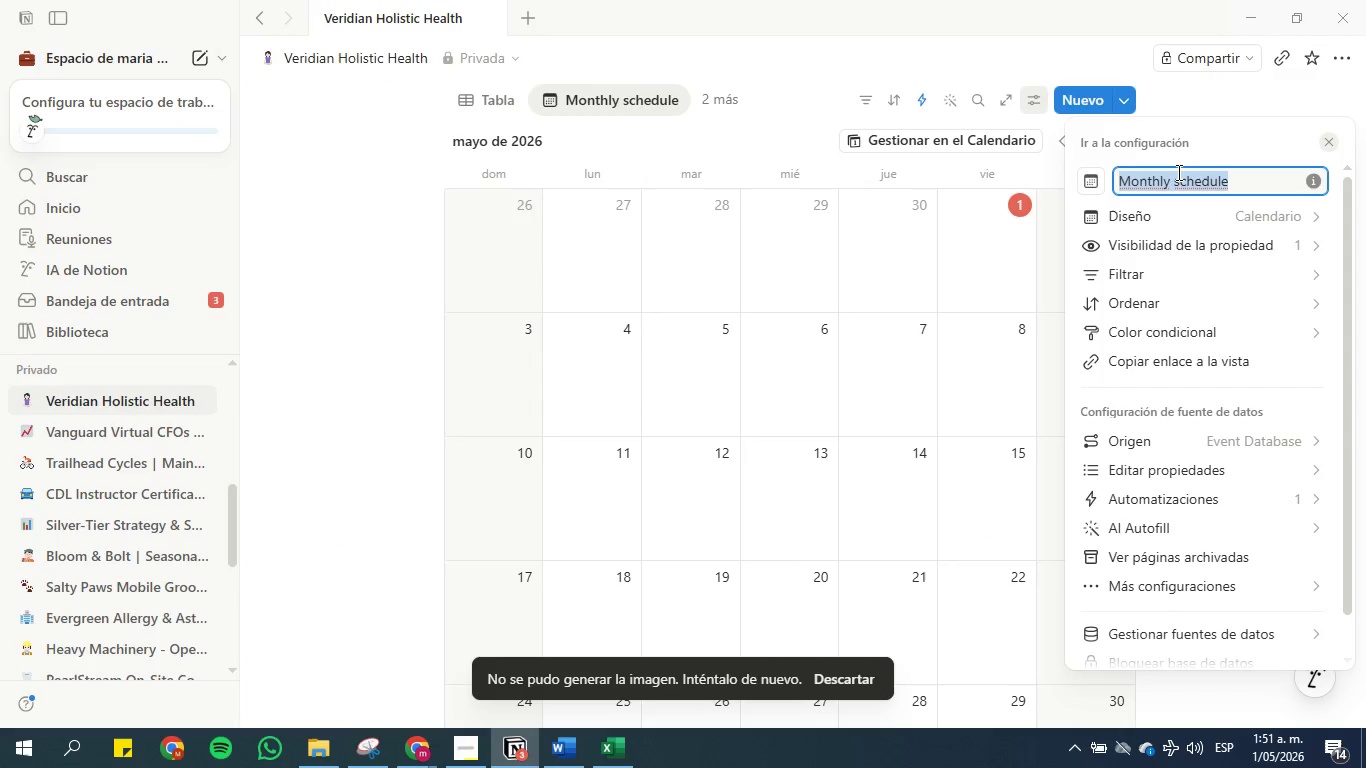 
key(Control+C)
 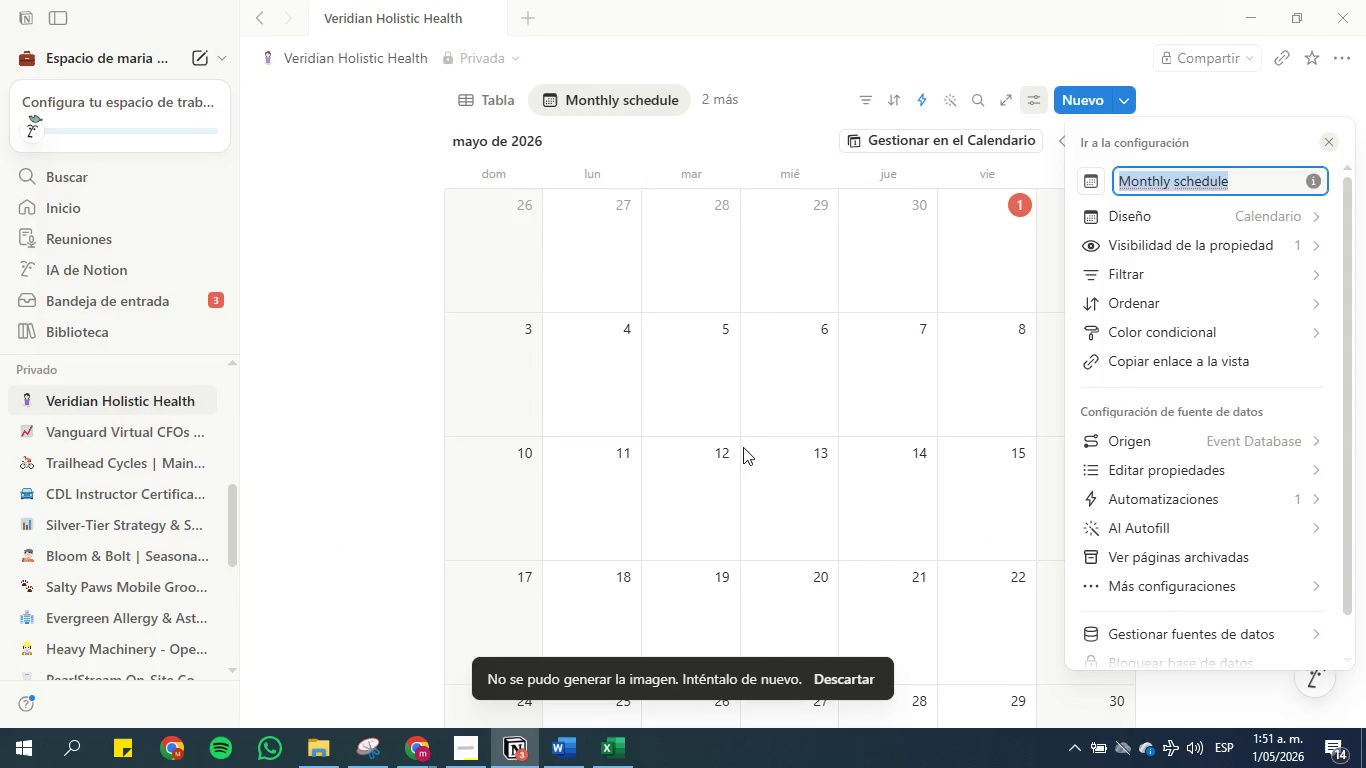 
scroll: coordinate [717, 490], scroll_direction: up, amount: 6.0
 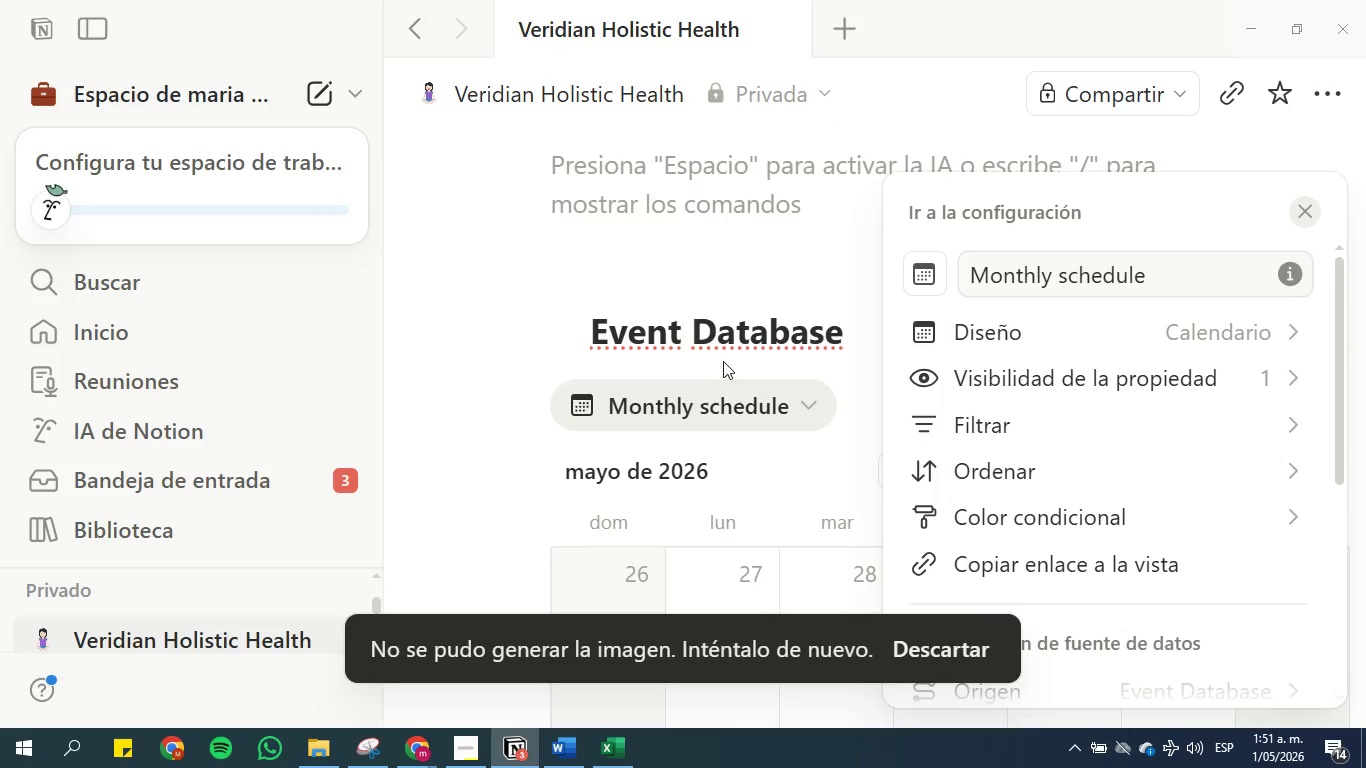 
scroll: coordinate [723, 361], scroll_direction: down, amount: 4.0
 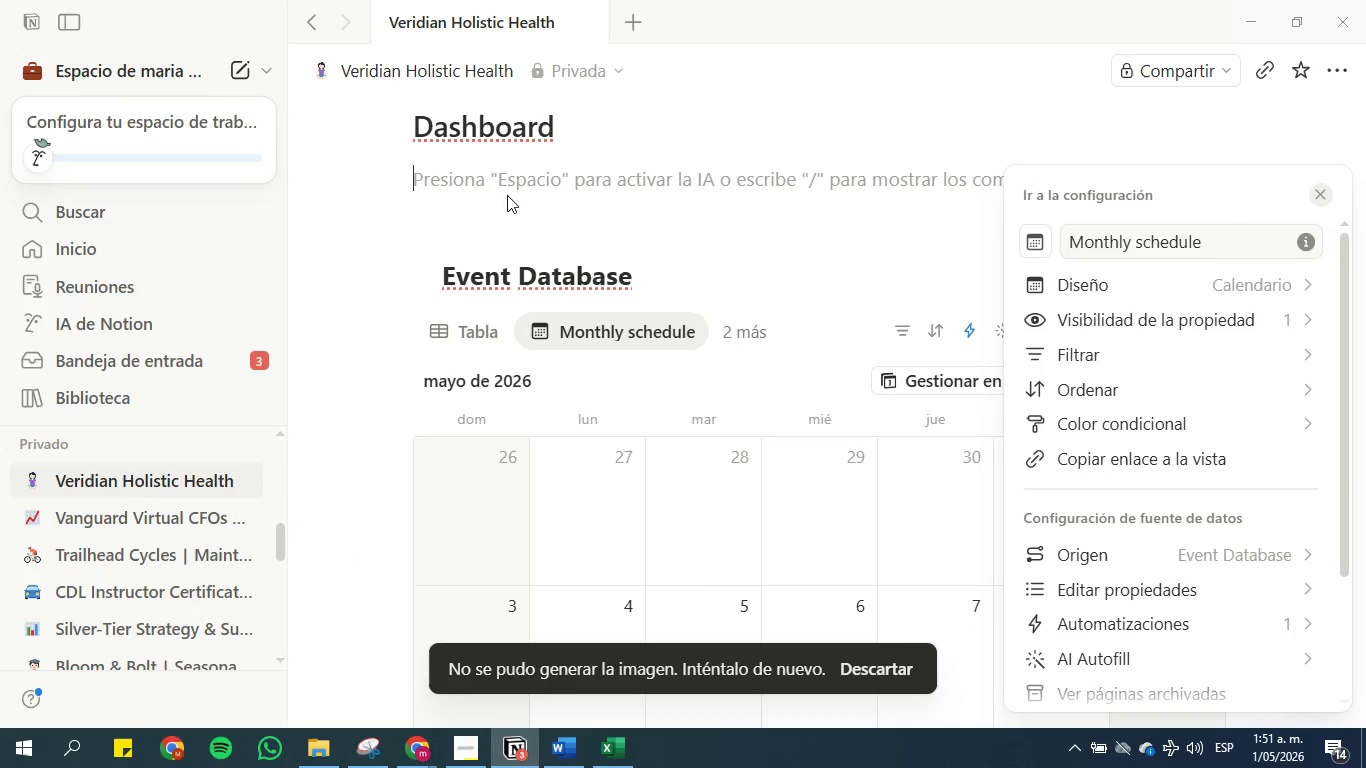 
left_click([516, 177])
 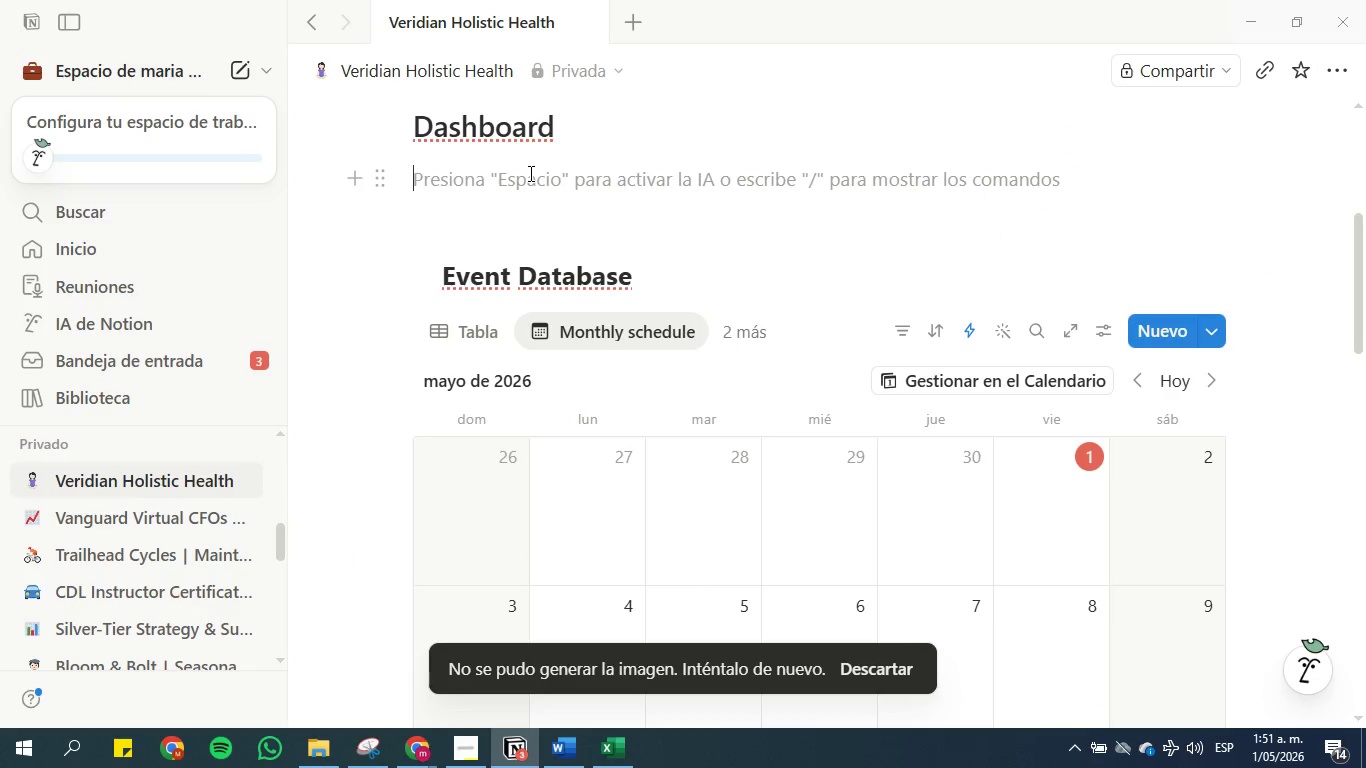 
key(Control+V)
 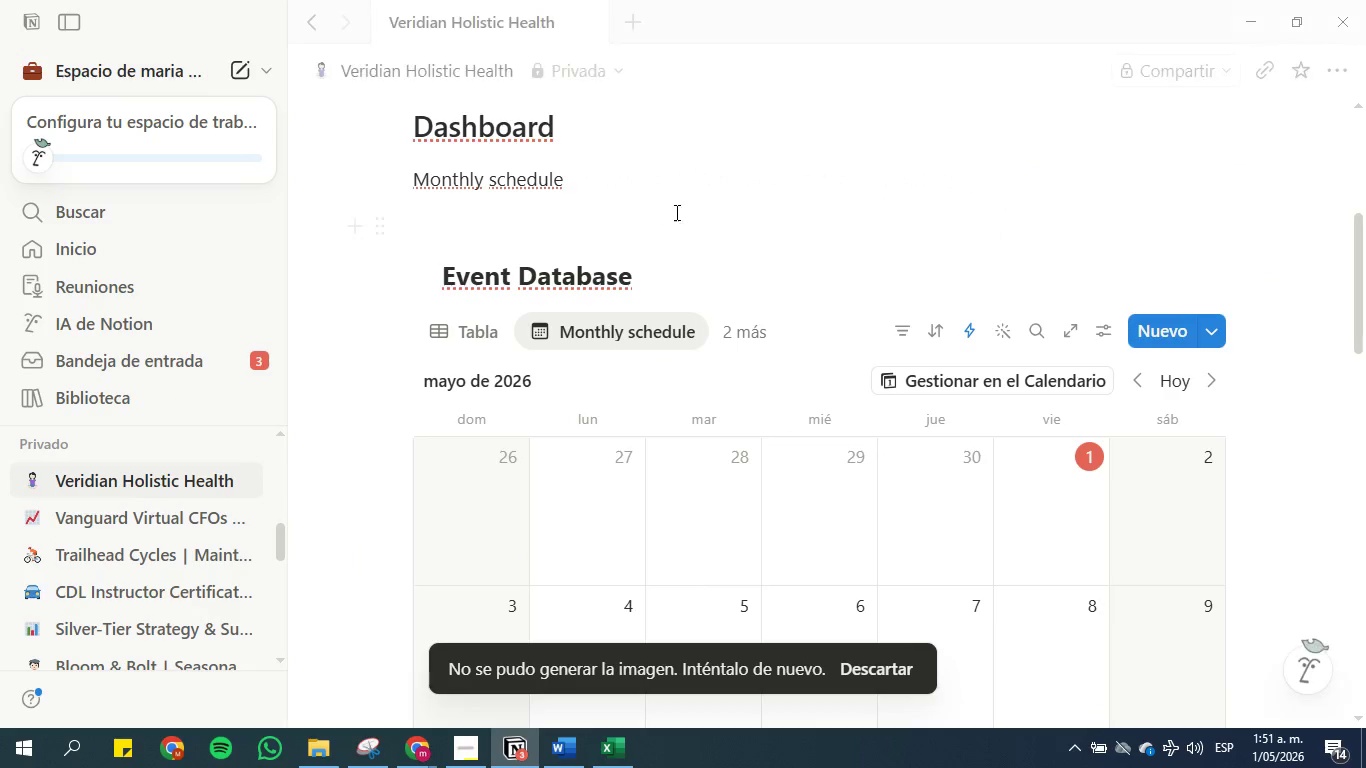 
left_click([676, 212])
 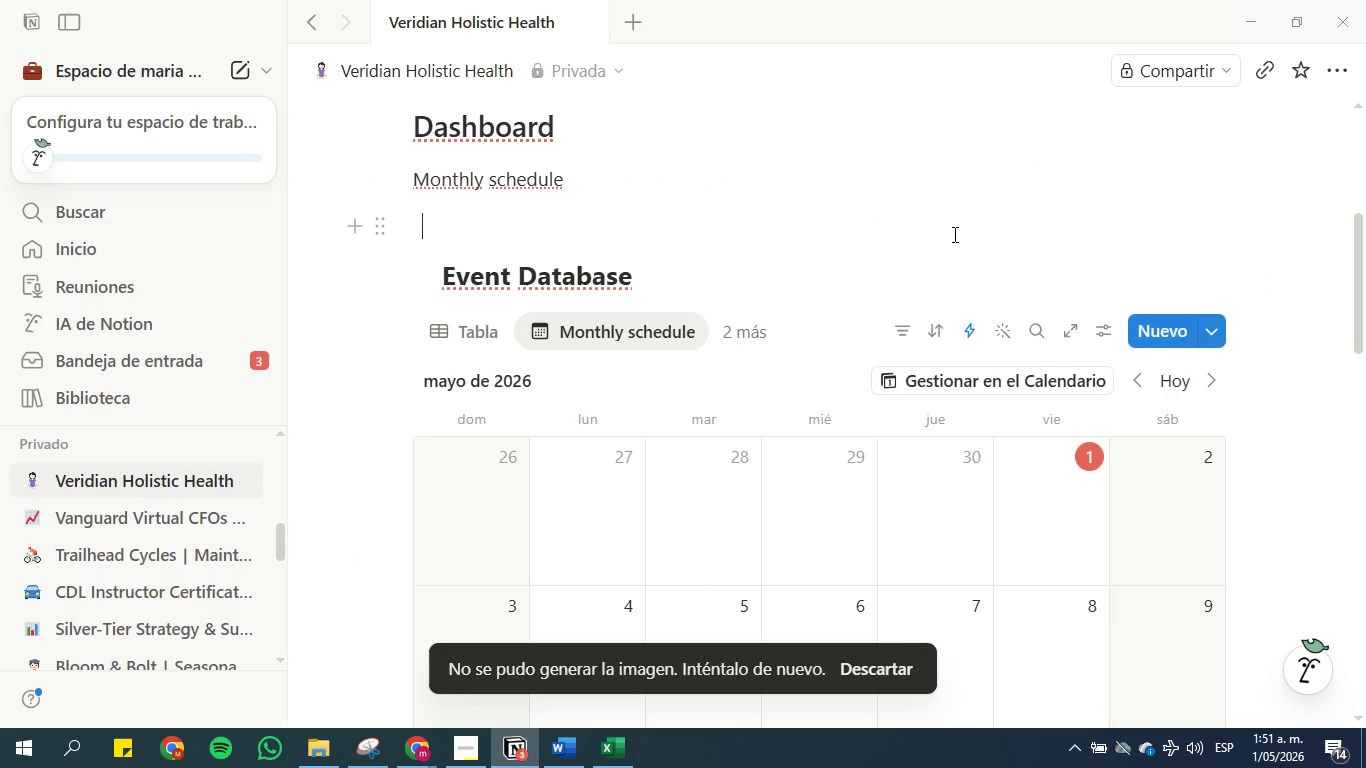 
scroll: coordinate [971, 256], scroll_direction: down, amount: 6.0
 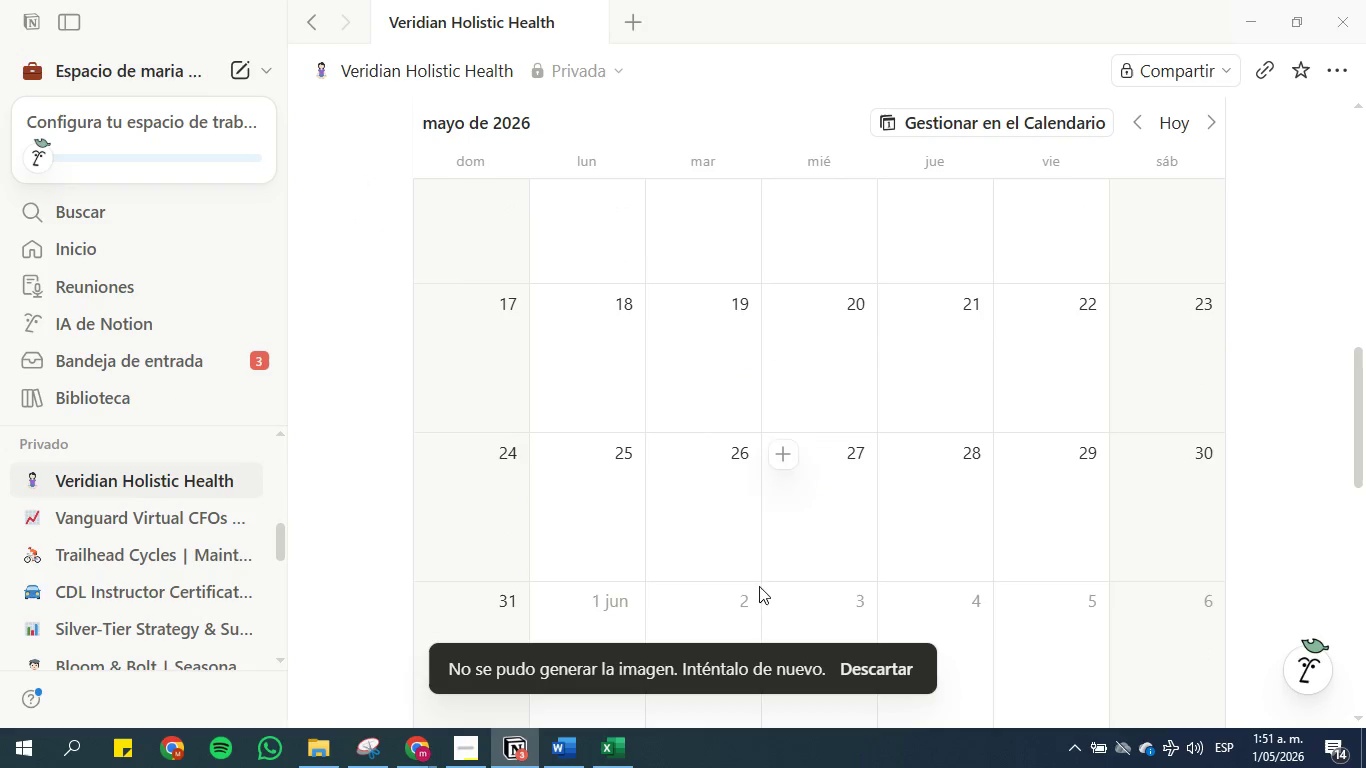 
hold_key(key=ControlLeft, duration=1.5)
scroll: coordinate [529, 437], scroll_direction: up, amount: 3.0
 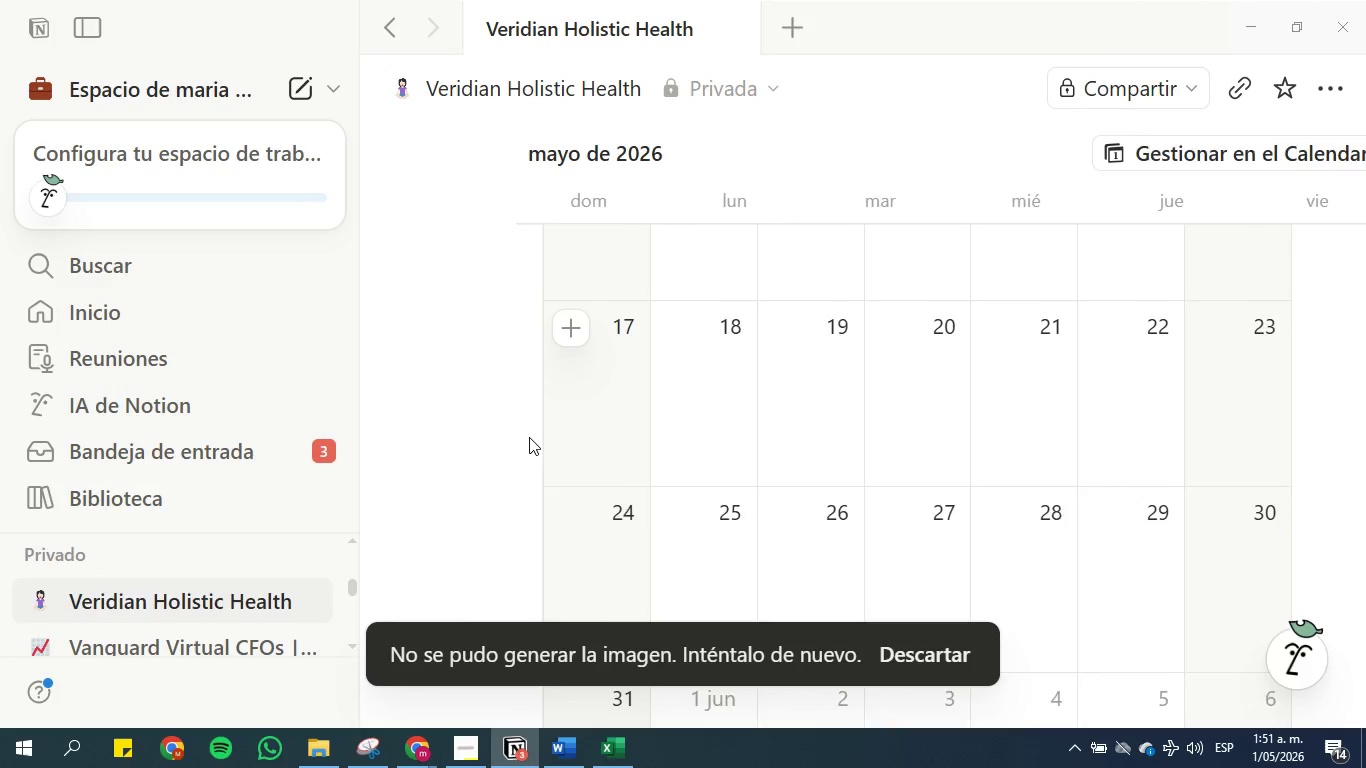 
hold_key(key=ControlLeft, duration=1.52)
scroll: coordinate [529, 437], scroll_direction: down, amount: 3.0
 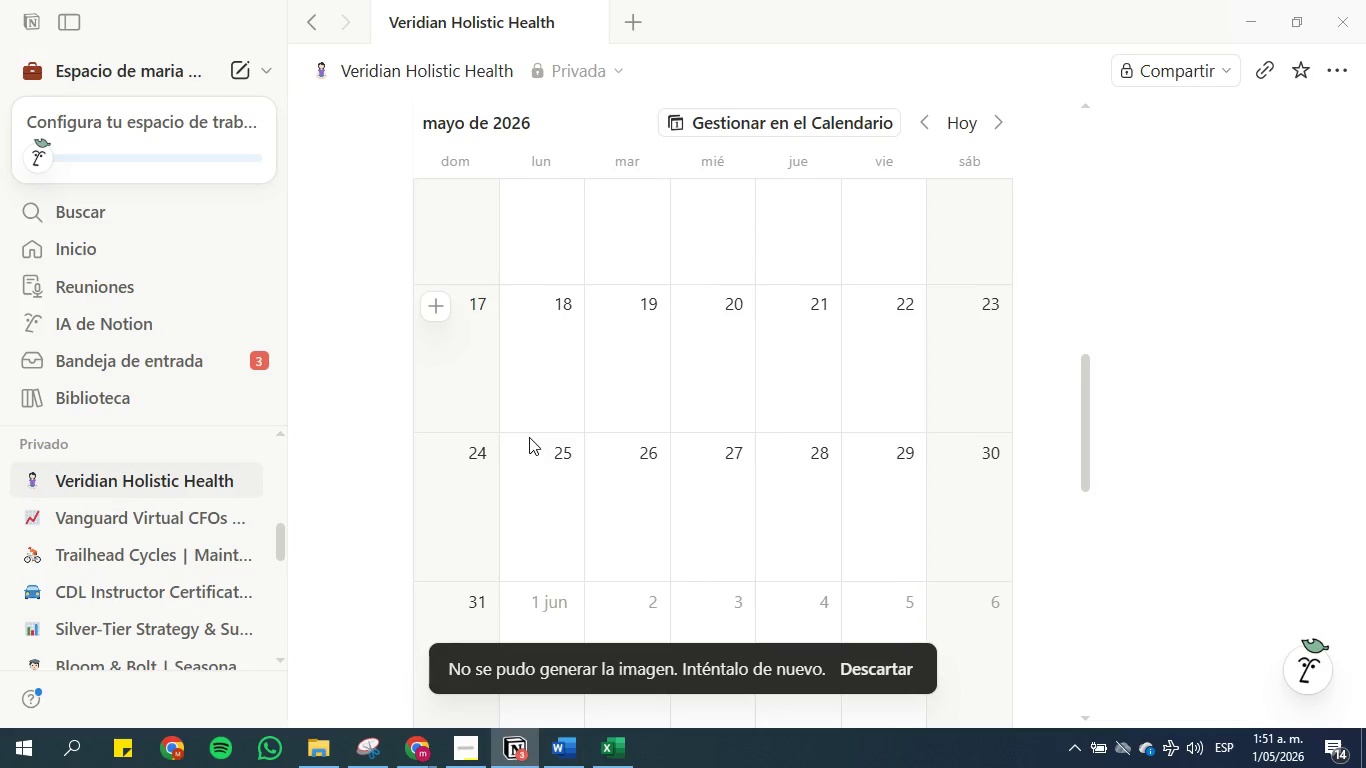 
hold_key(key=ControlLeft, duration=1.5)
scroll: coordinate [529, 437], scroll_direction: down, amount: 1.0
 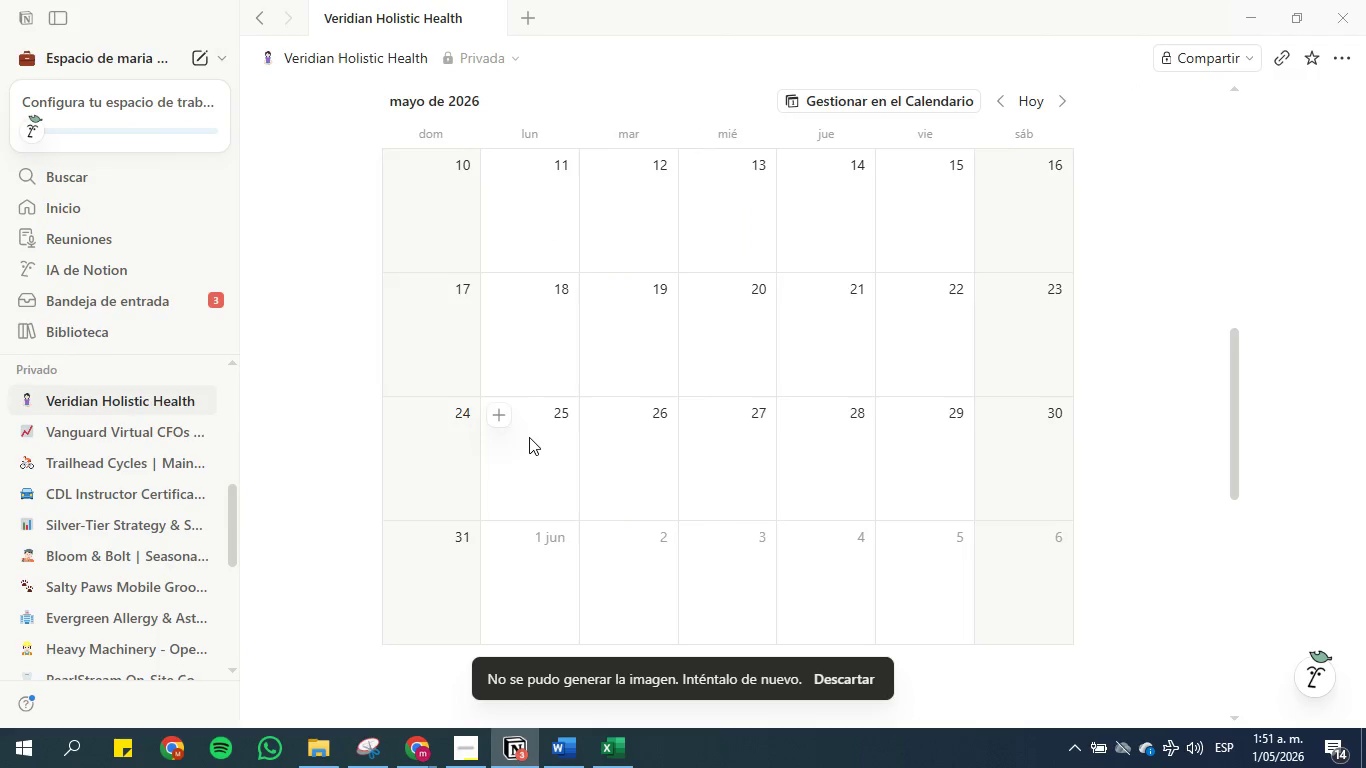 
hold_key(key=ControlLeft, duration=0.7)
 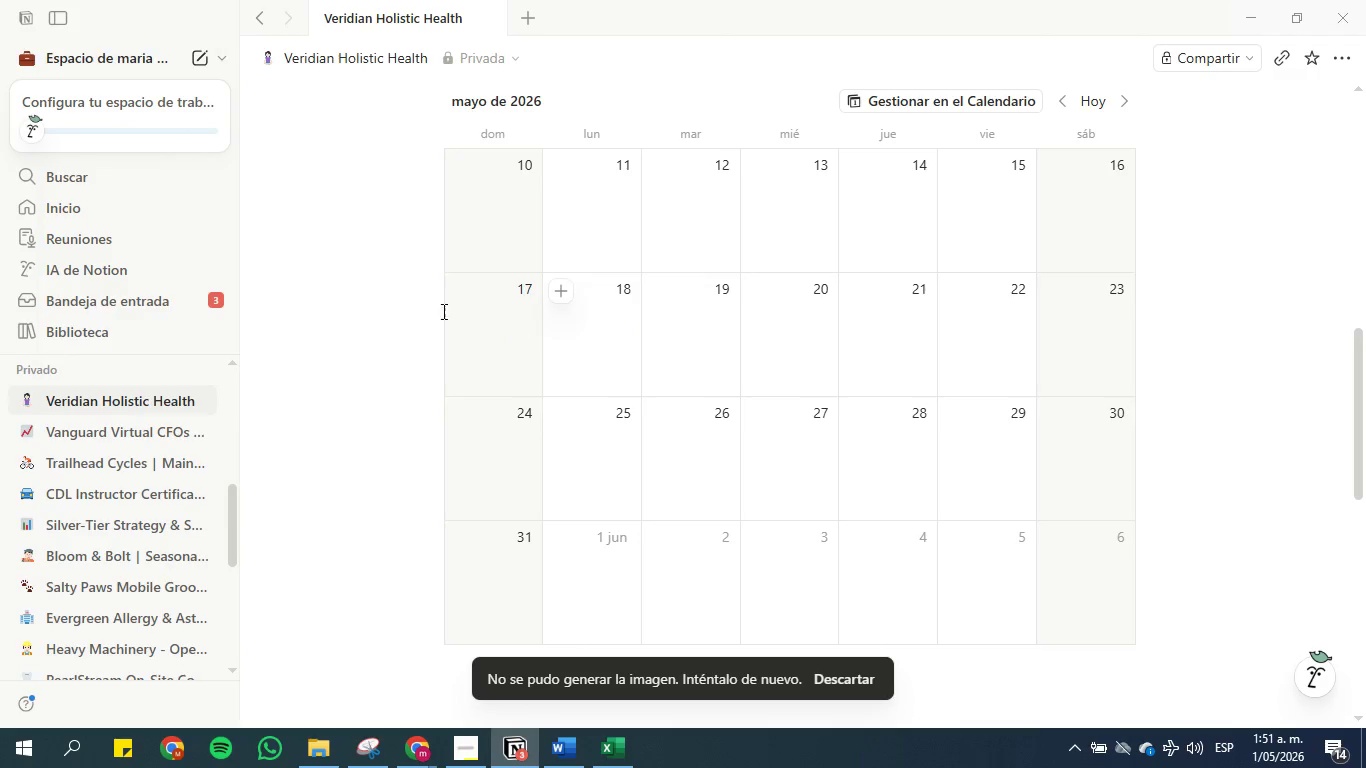 
scroll: coordinate [400, 299], scroll_direction: up, amount: 2.0
 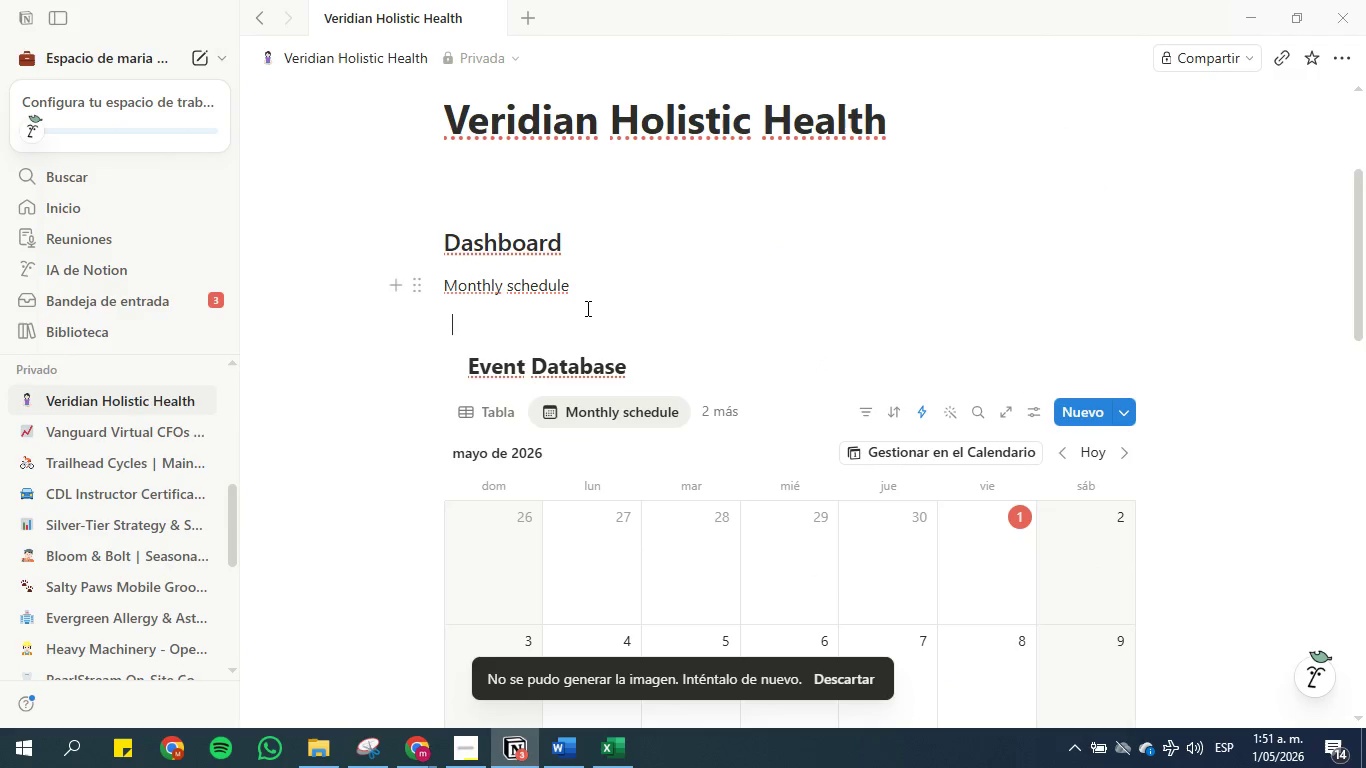 
left_click([587, 277])
 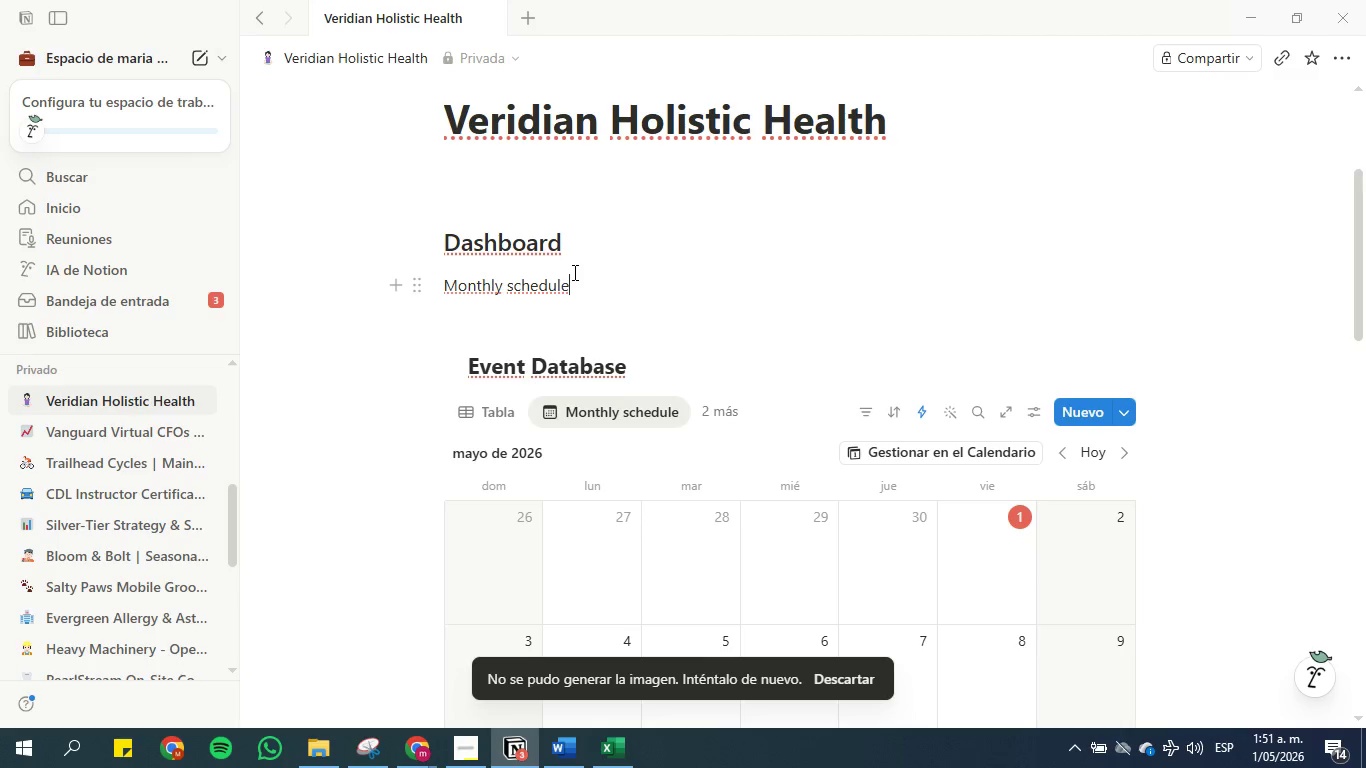 
key(Enter)
 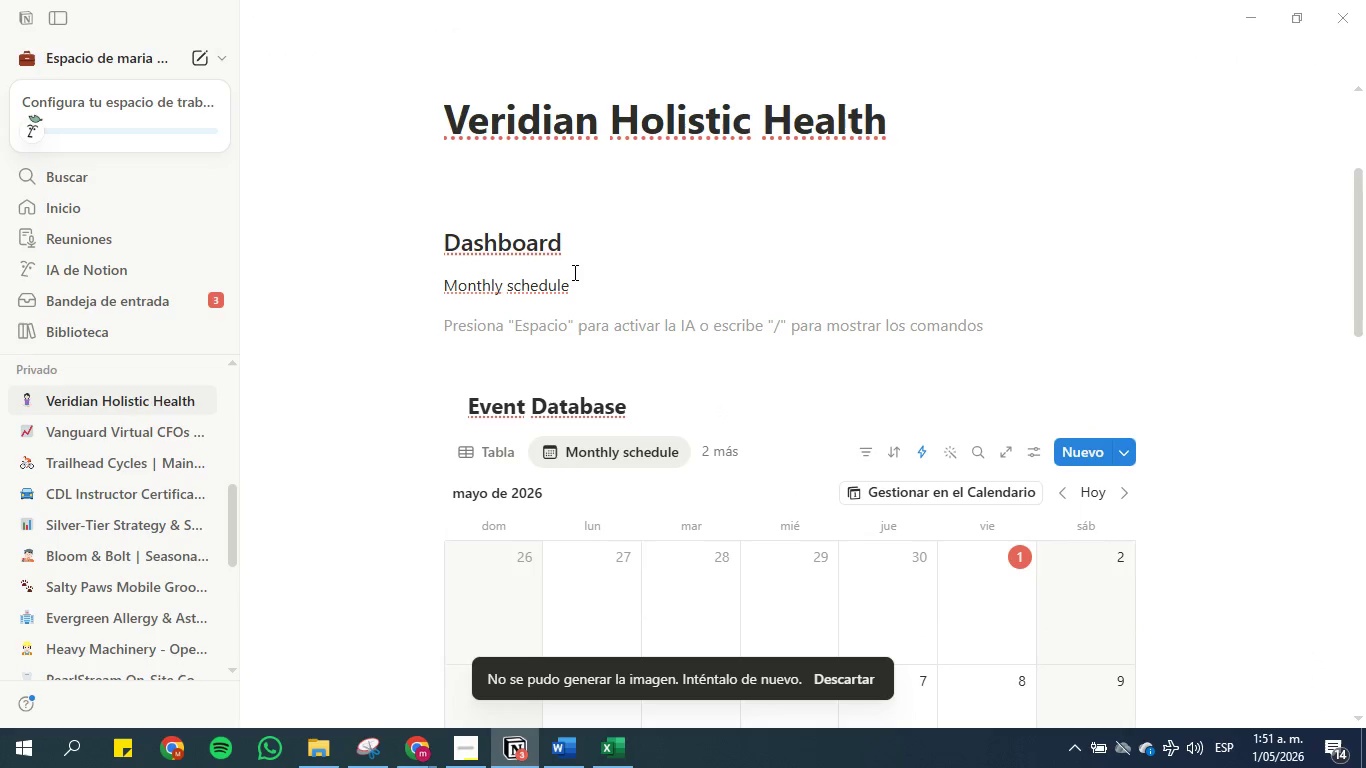 
type(&iked)
 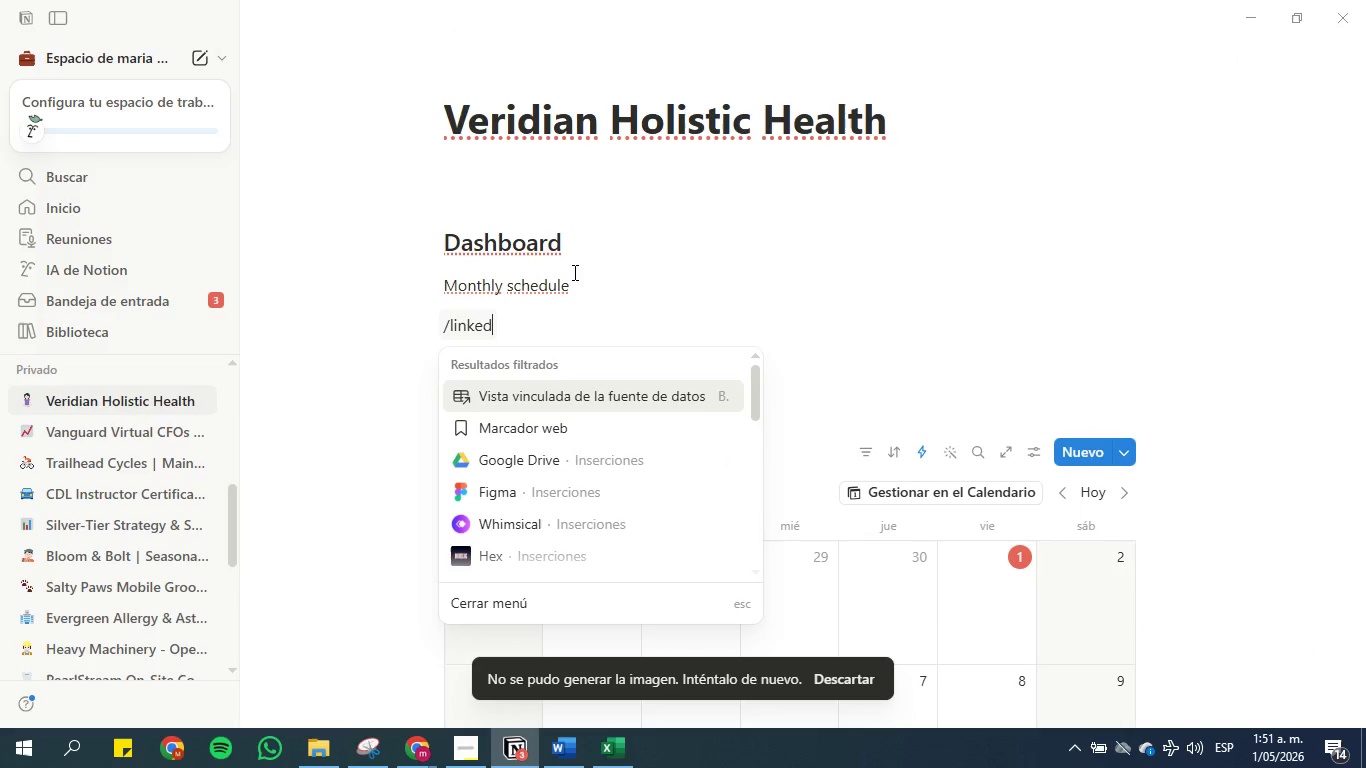 
hold_key(key=L, duration=0.69)
 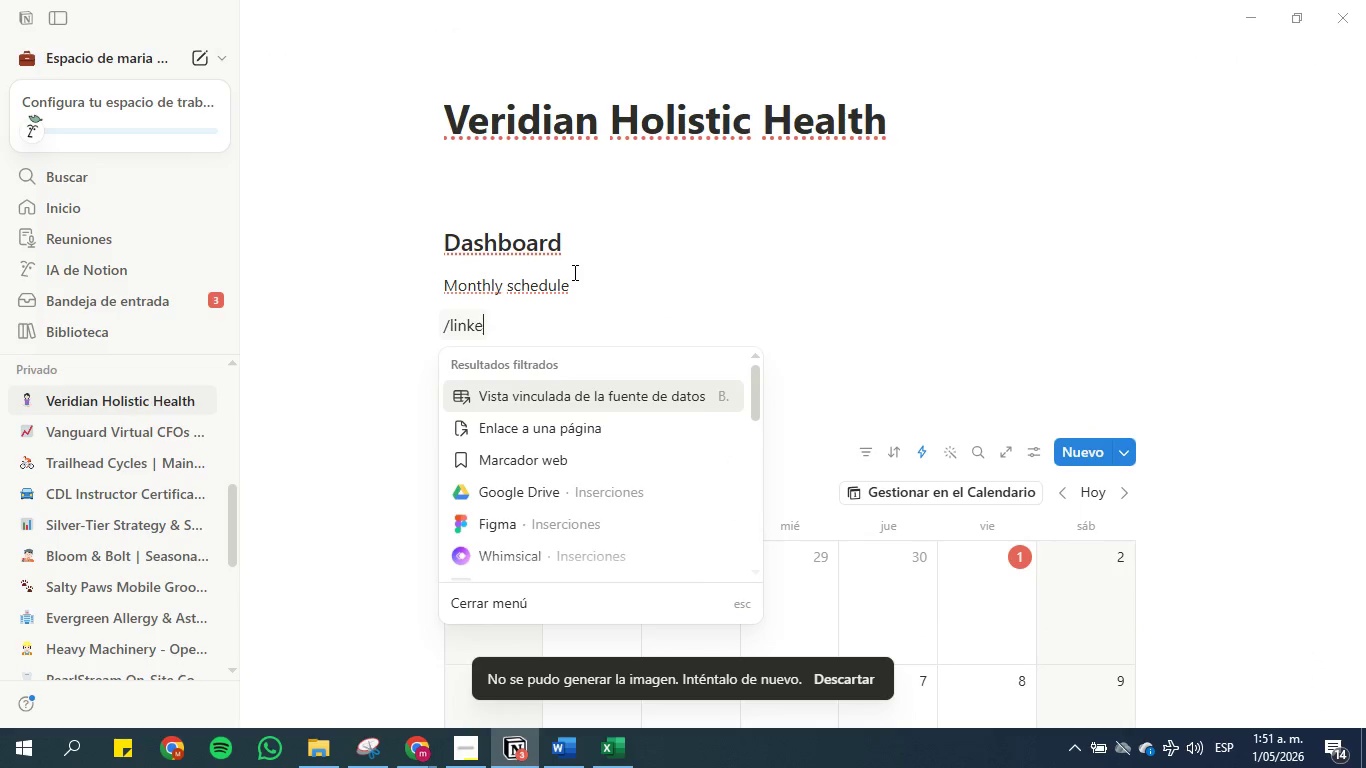 
hold_key(key=N, duration=0.31)
 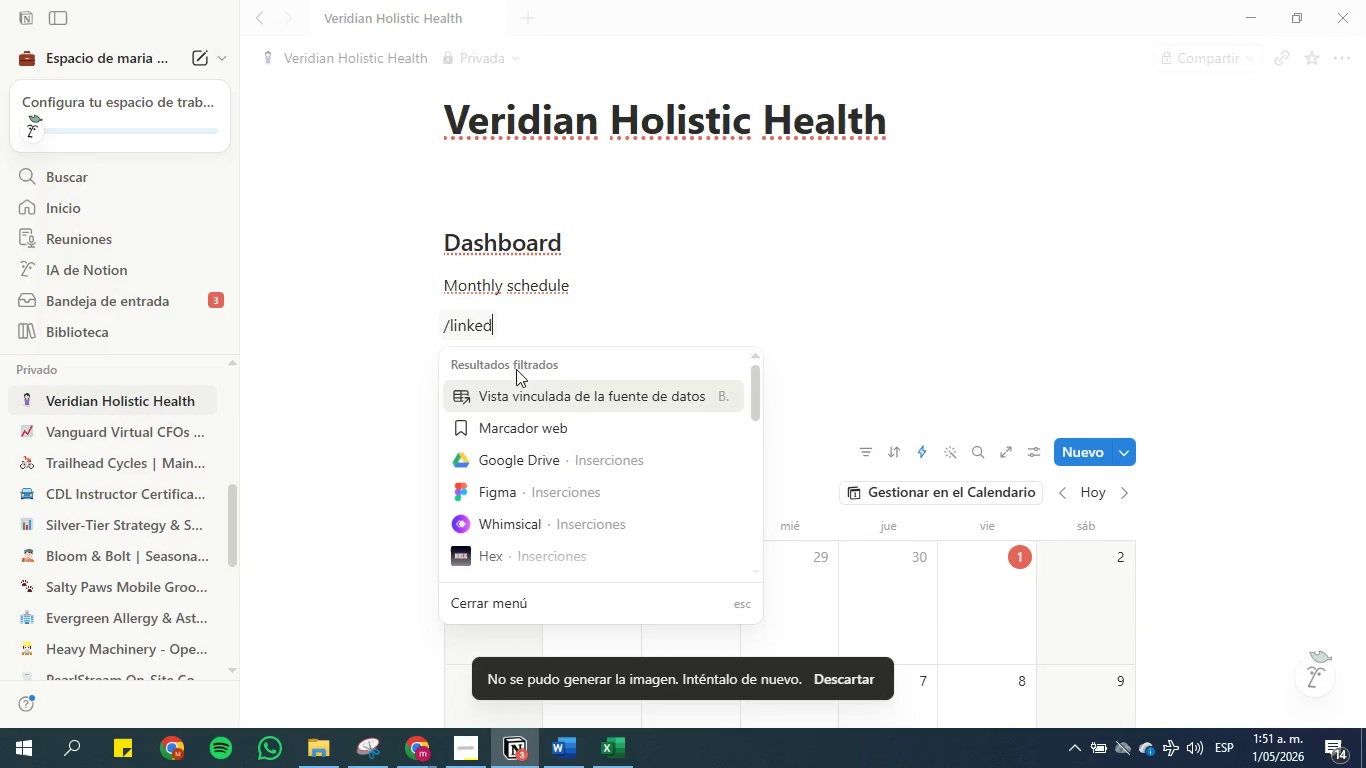 
left_click([520, 401])
 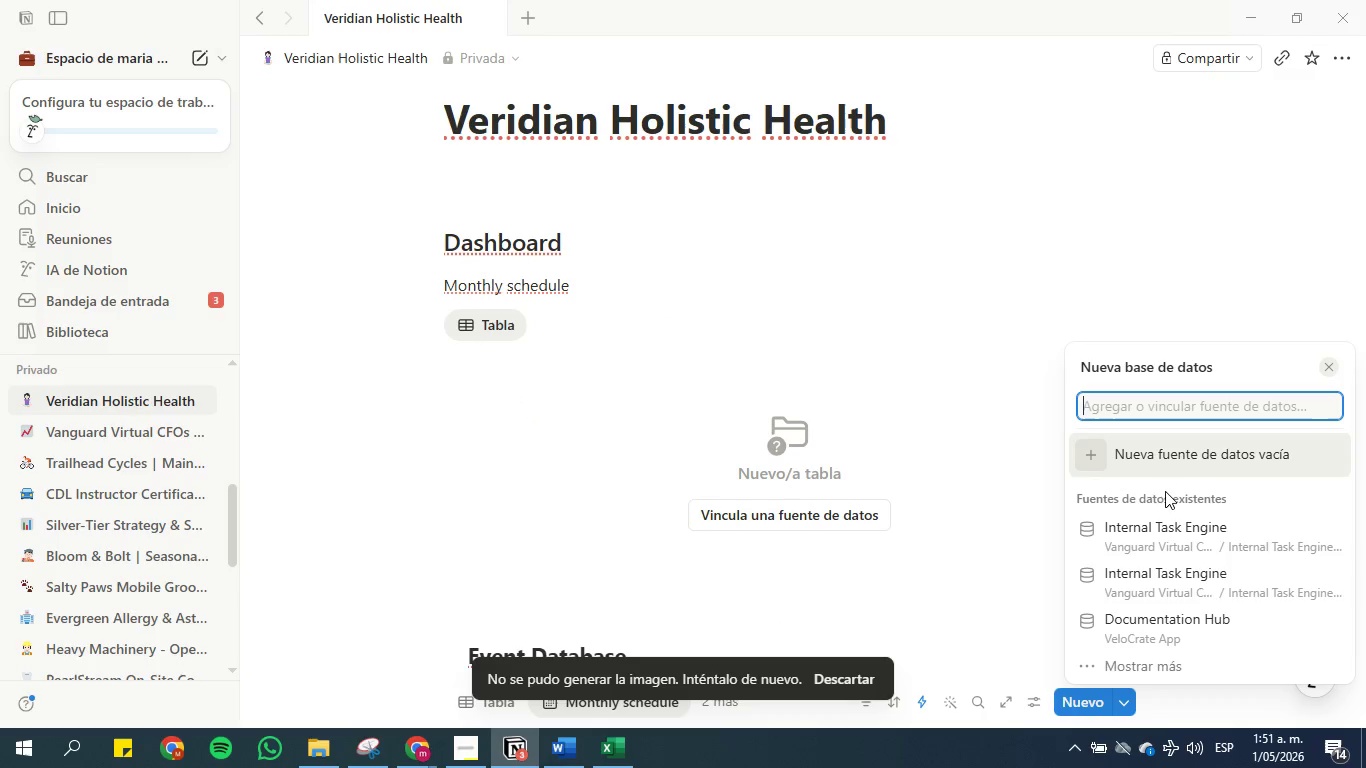 
type(ev)
 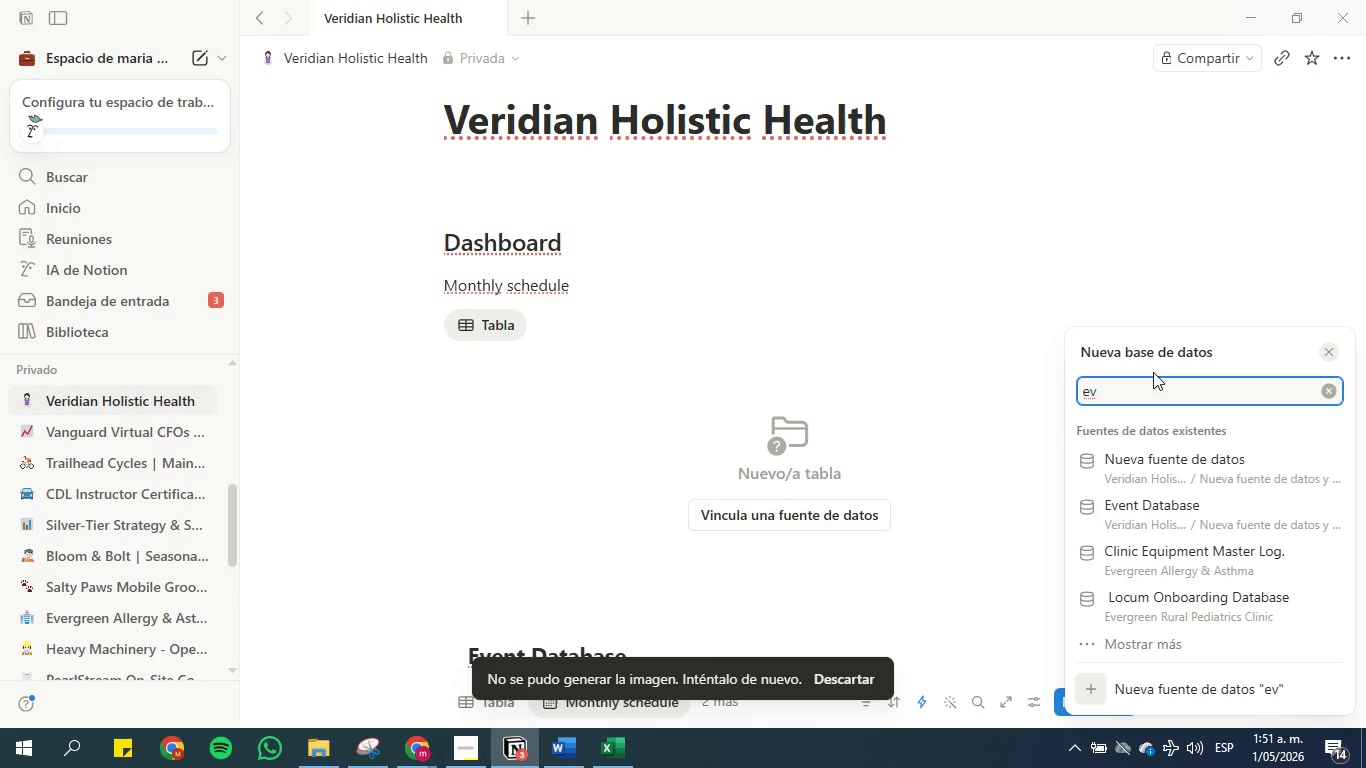 
key(E)
 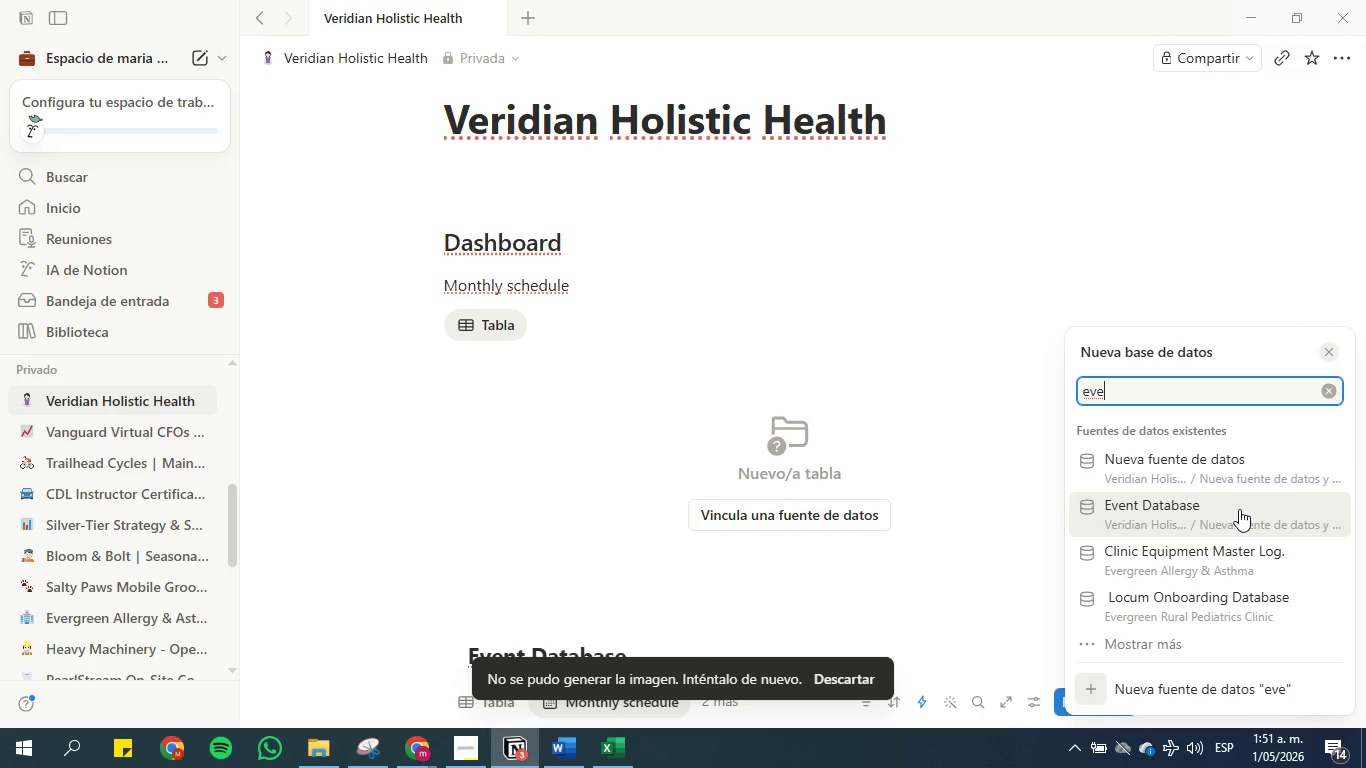 
left_click([1239, 509])
 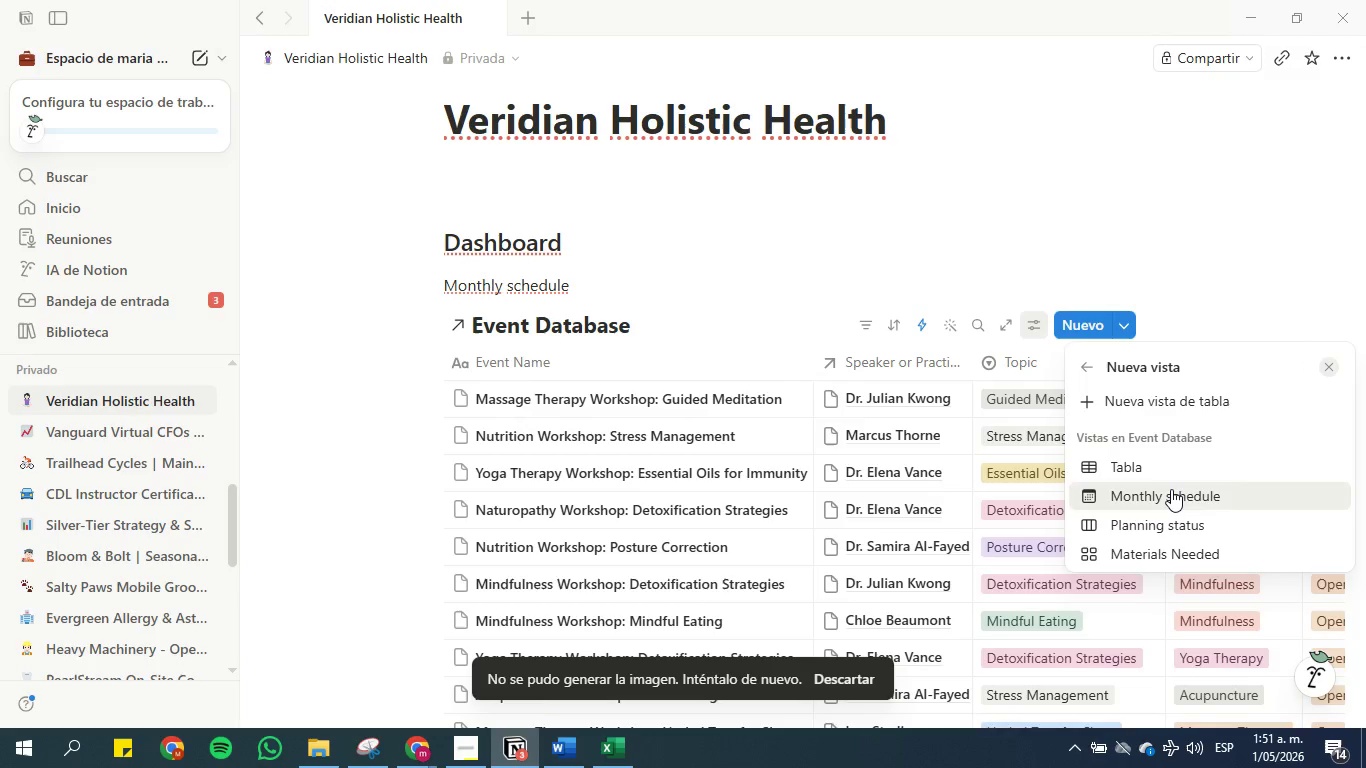 
left_click([1171, 489])
 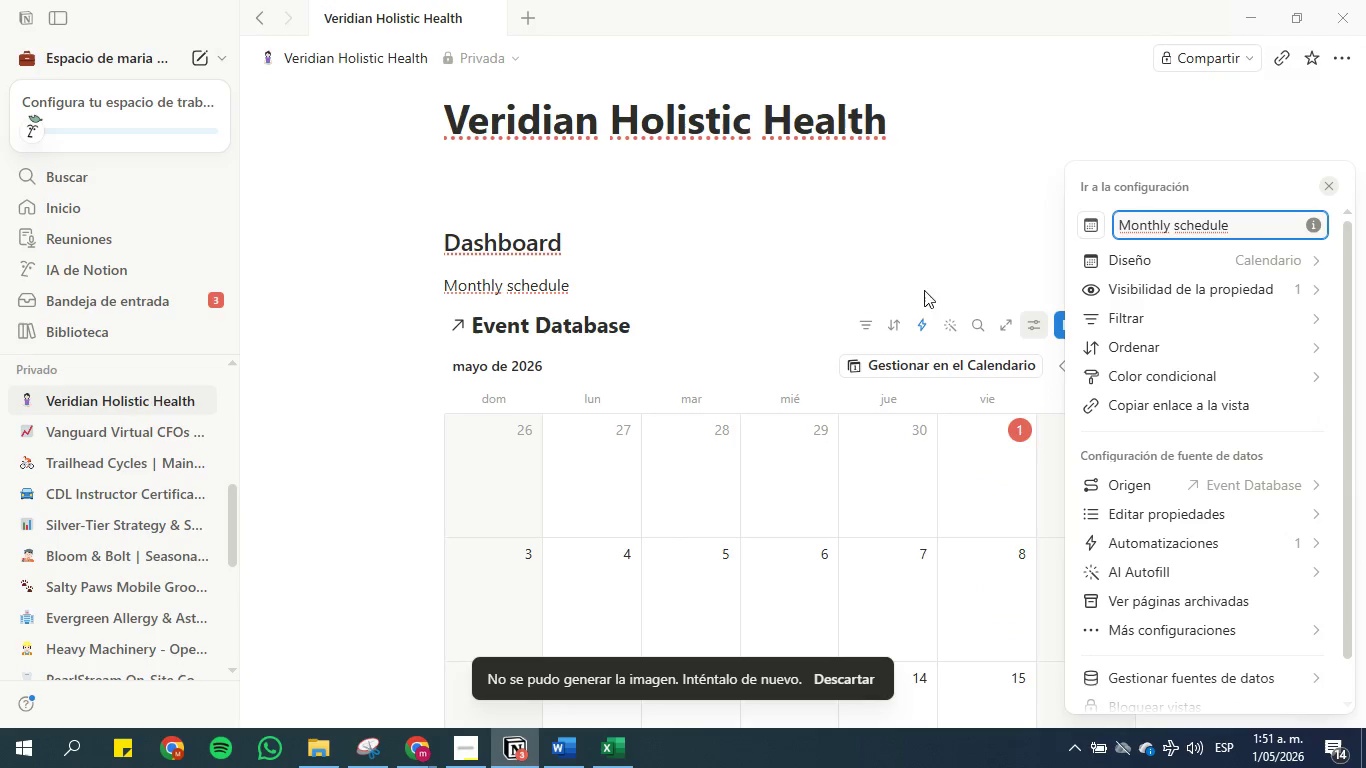 
left_click([939, 255])
 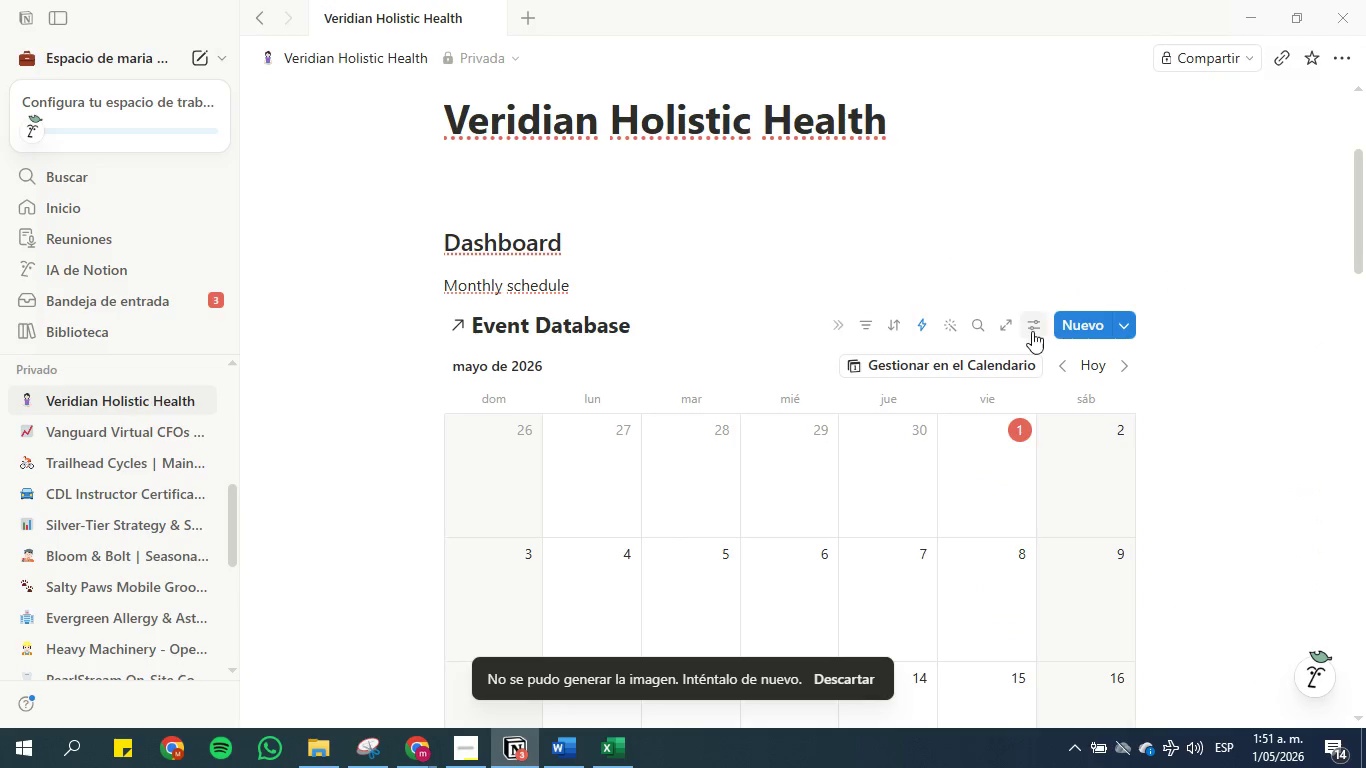 
left_click([1032, 331])
 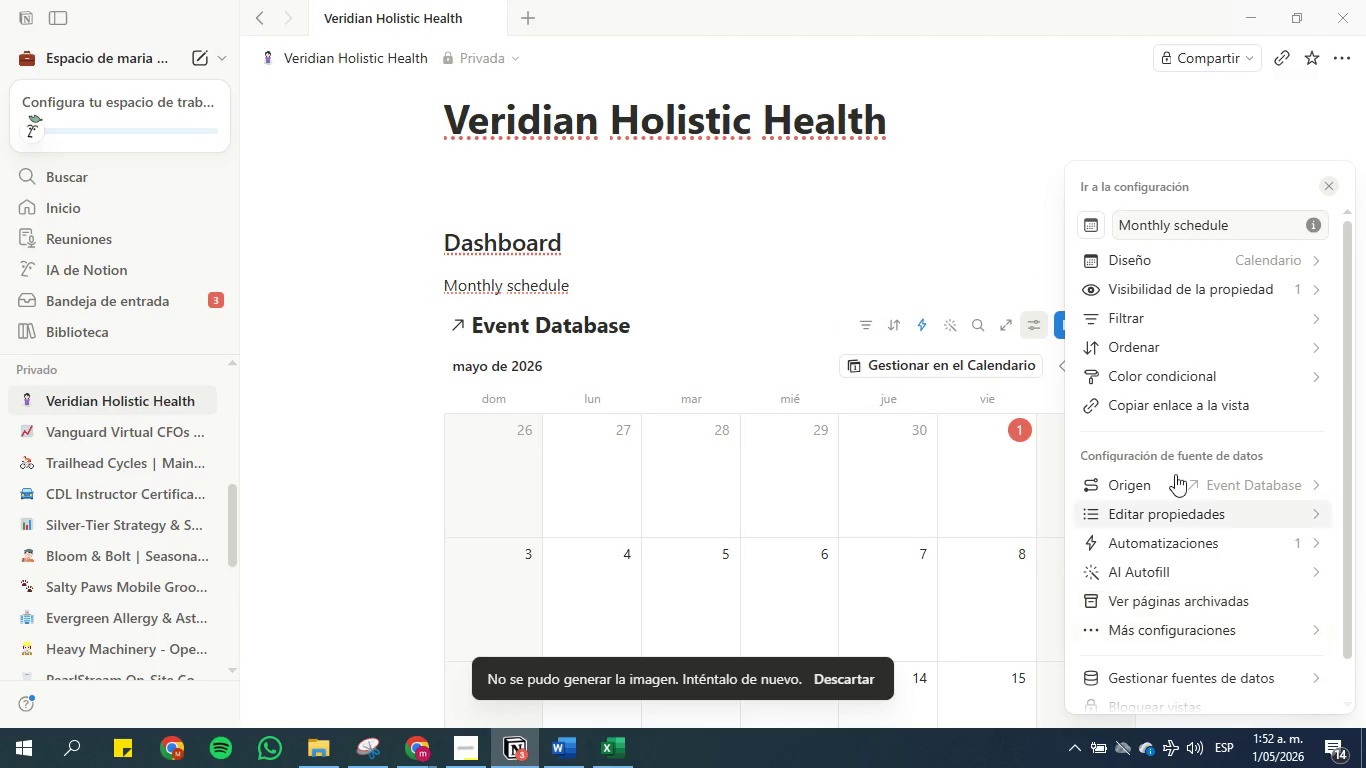 
left_click([1164, 264])
 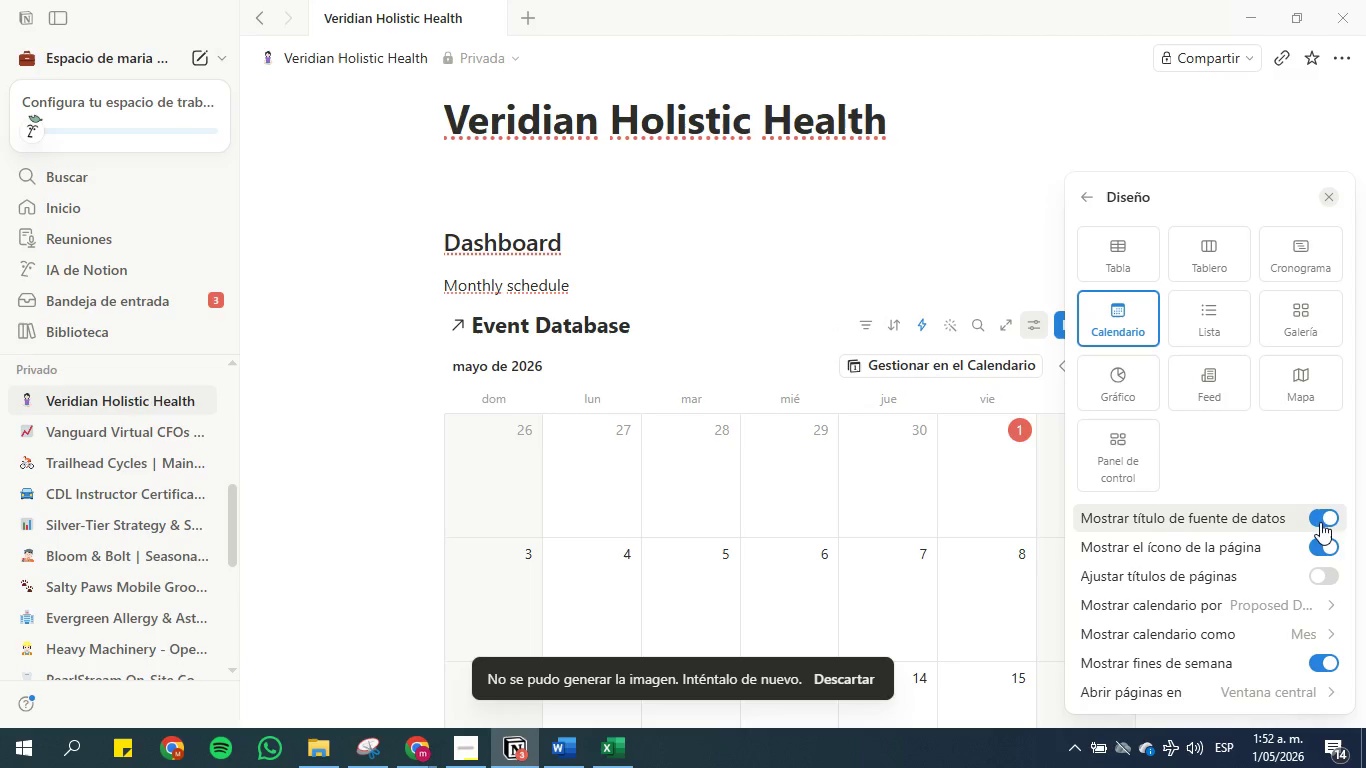 
left_click([1319, 519])
 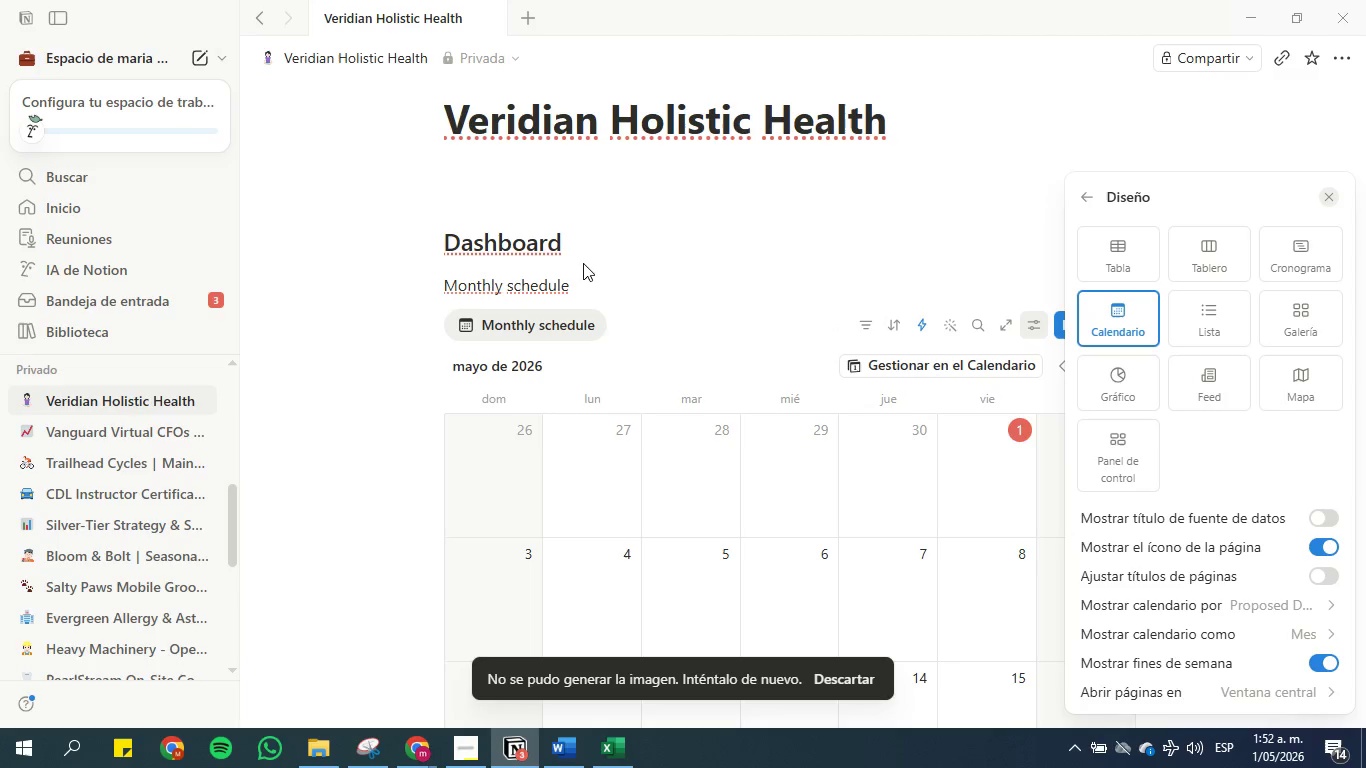 
left_click([621, 260])
 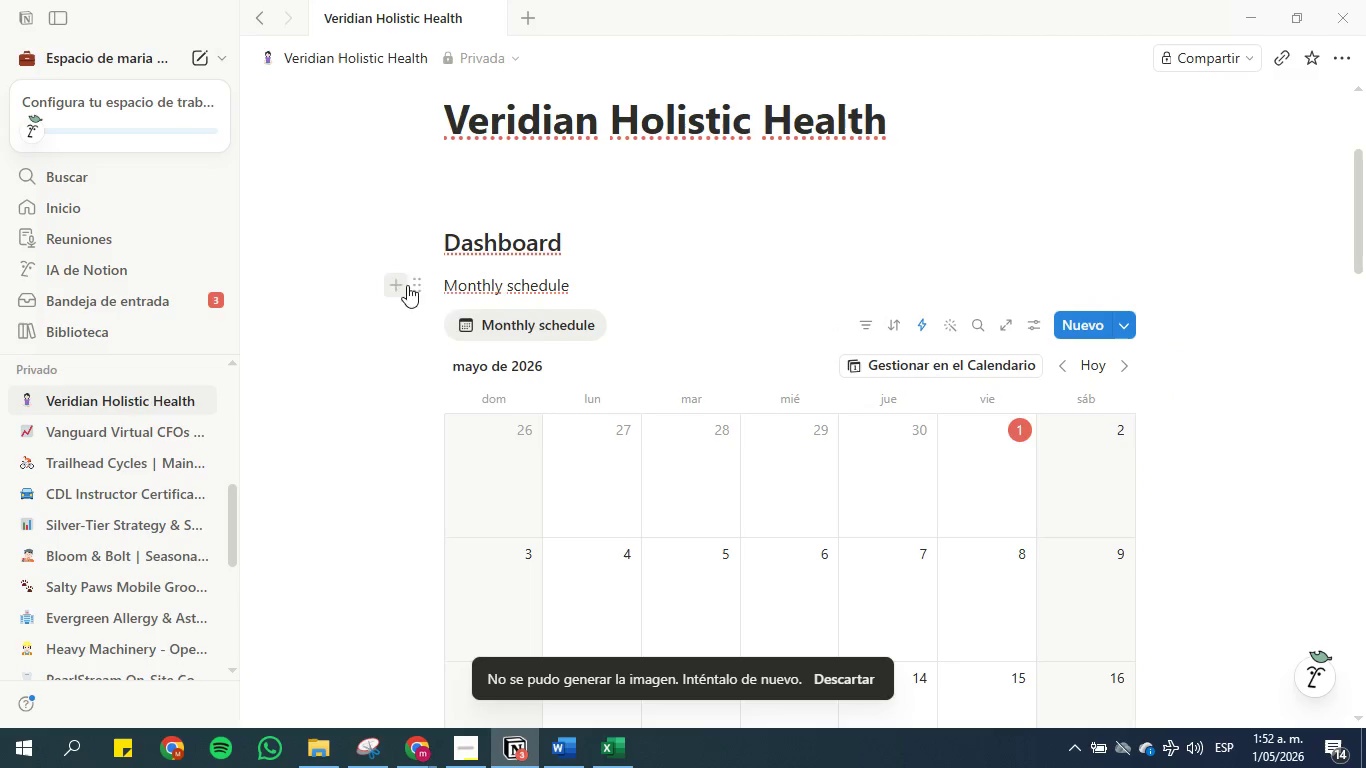 
left_click([419, 285])
 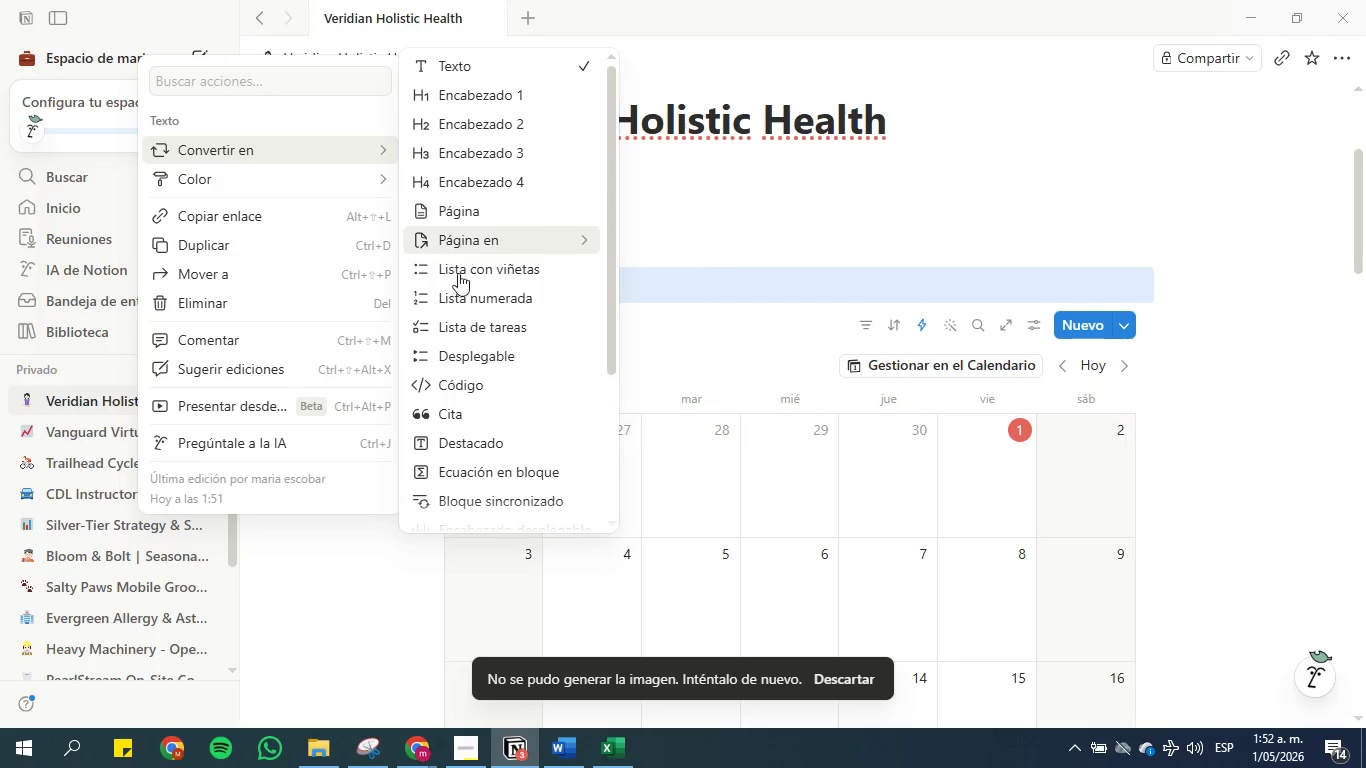 
left_click([465, 349])
 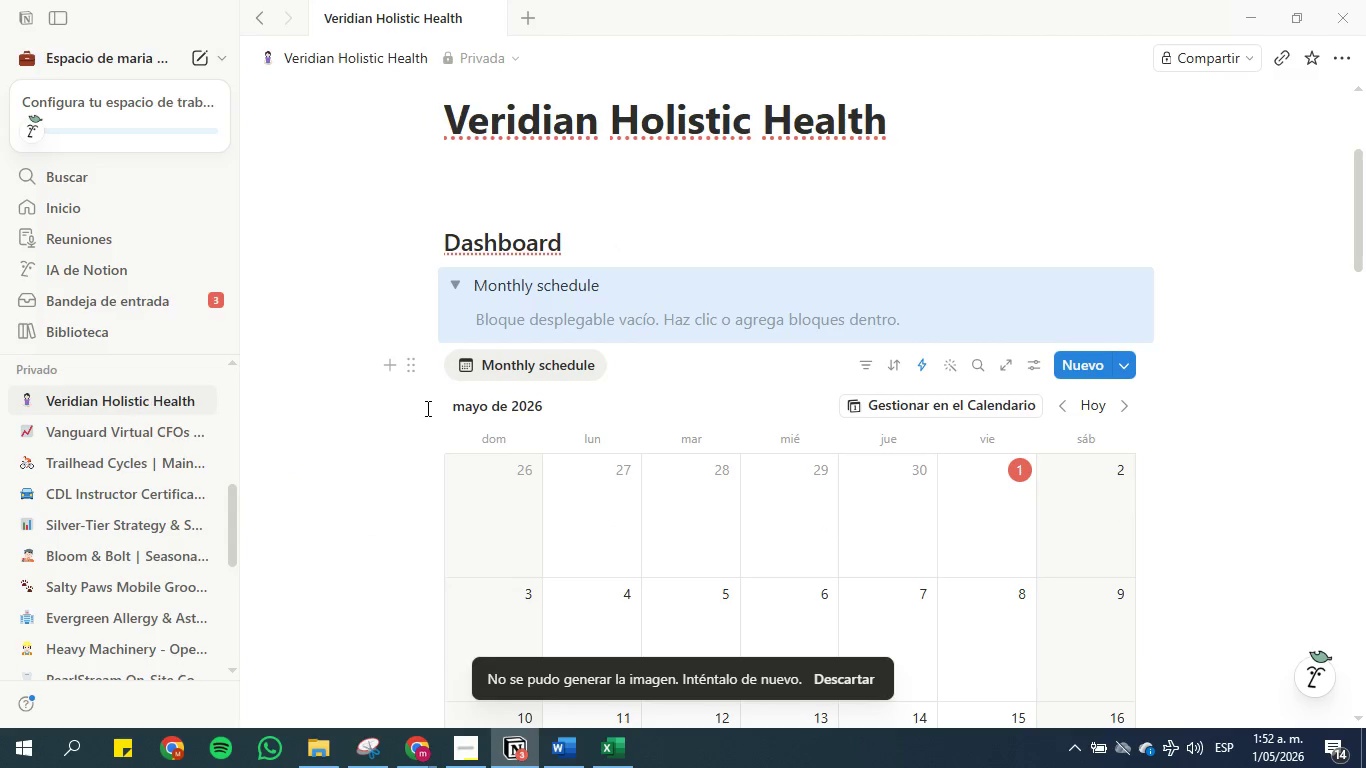 
left_click([413, 405])
 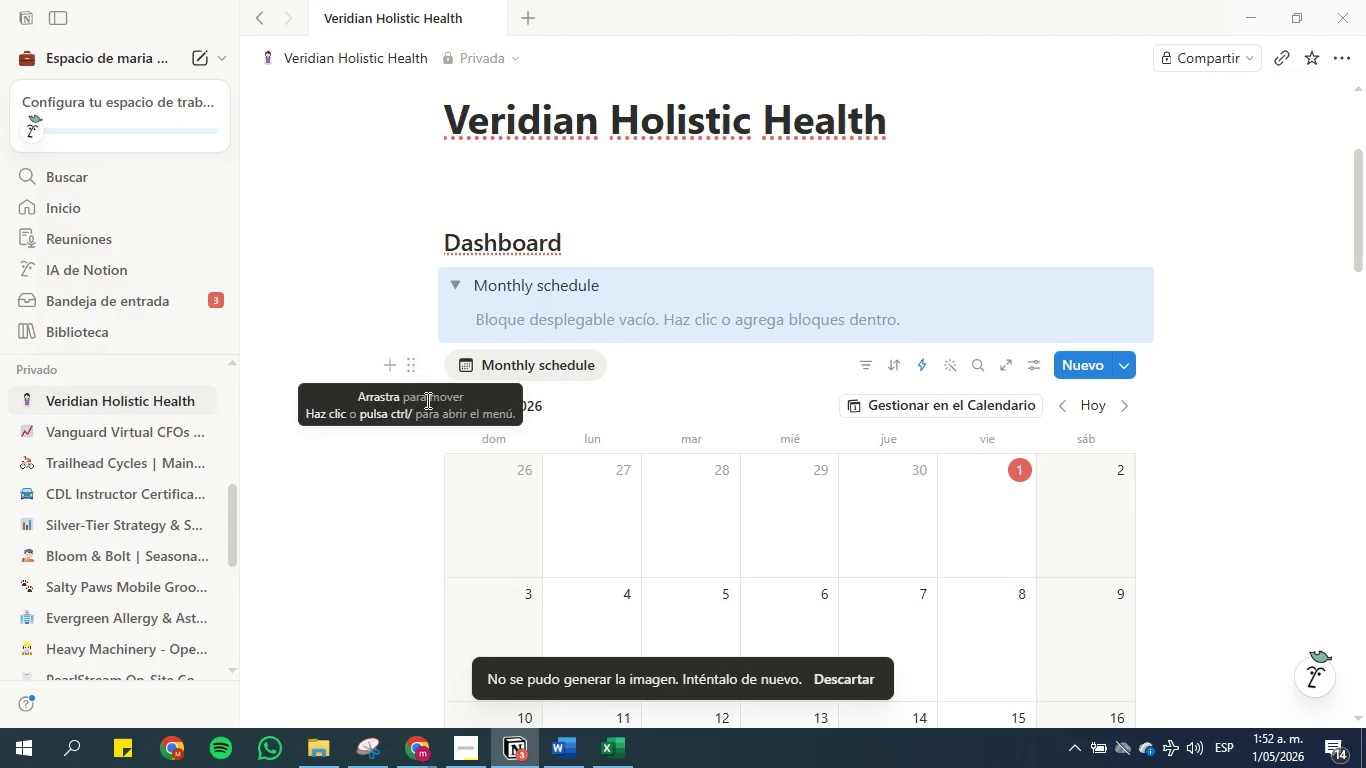 
left_click([406, 407])
 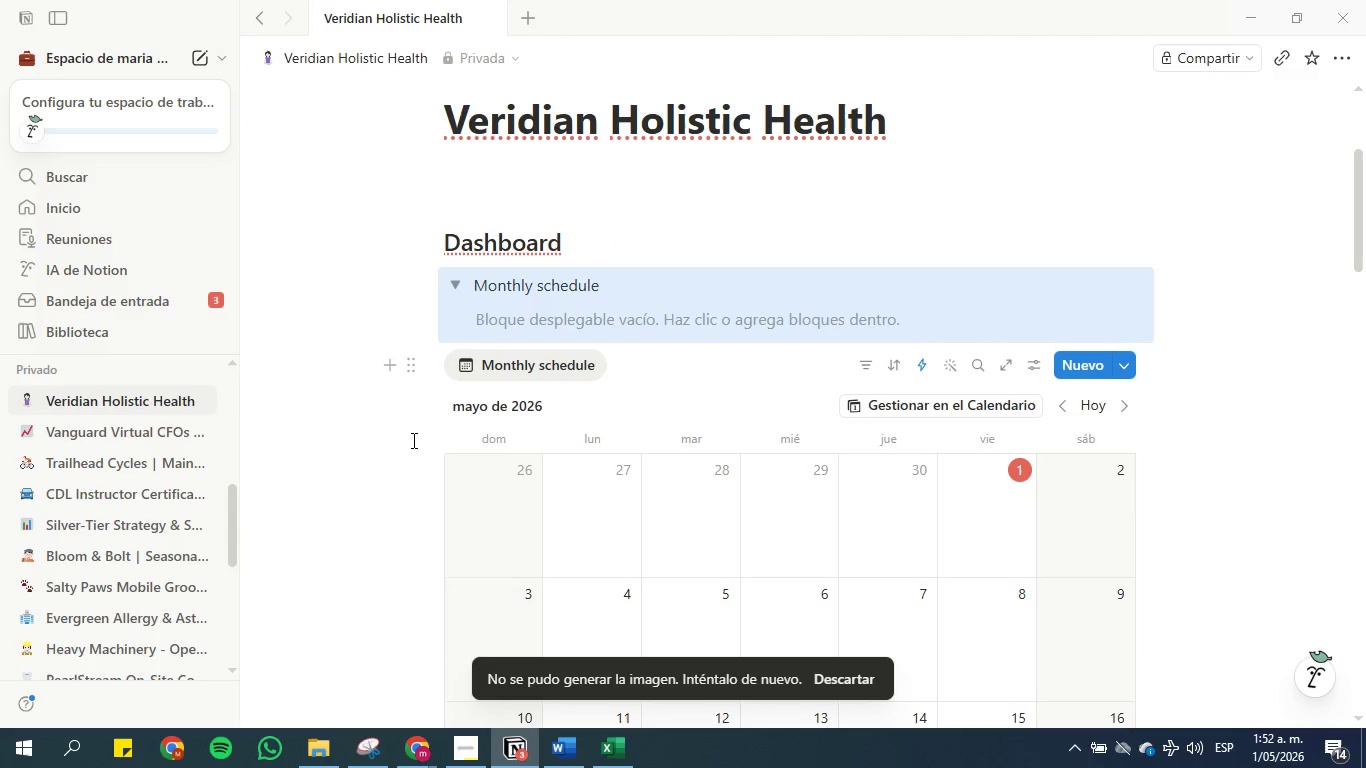 
left_click([403, 465])
 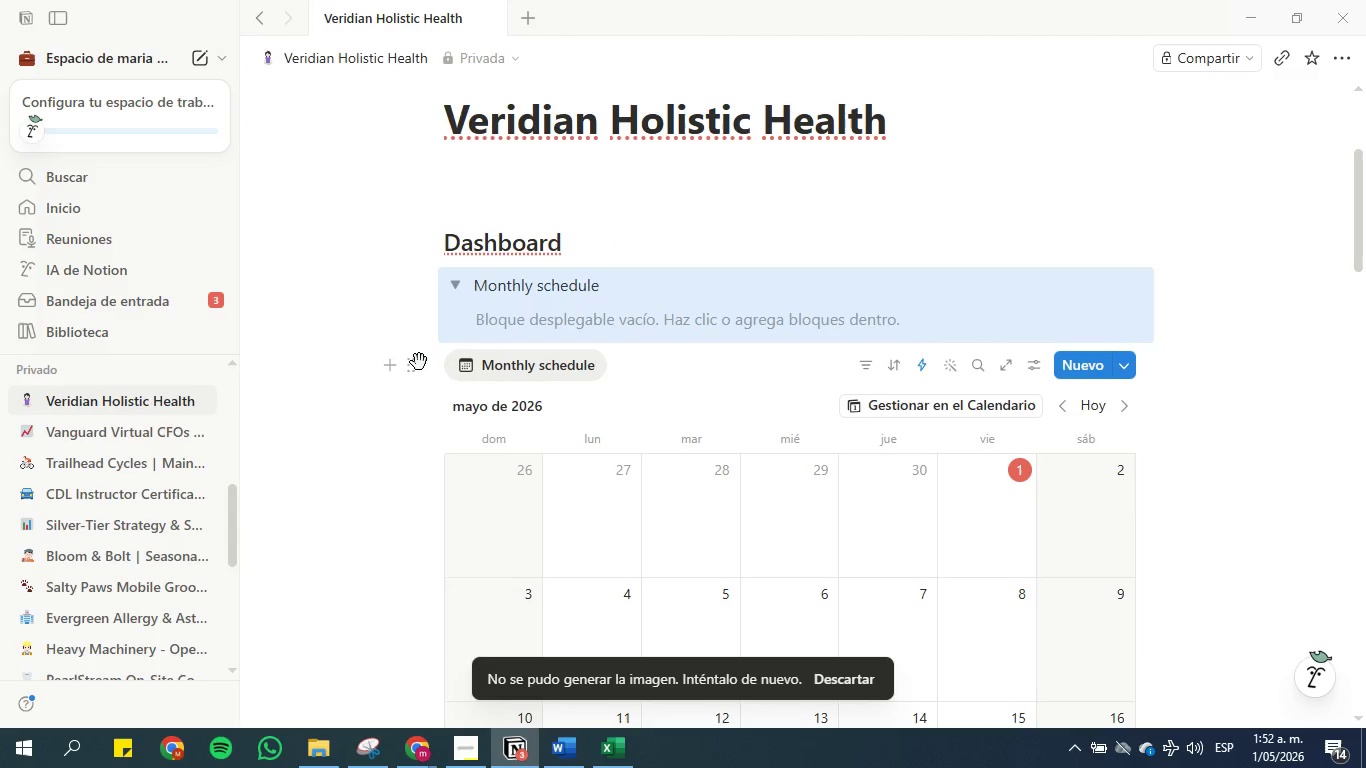 
left_click_drag(start_coordinate=[410, 361], to_coordinate=[481, 283])
 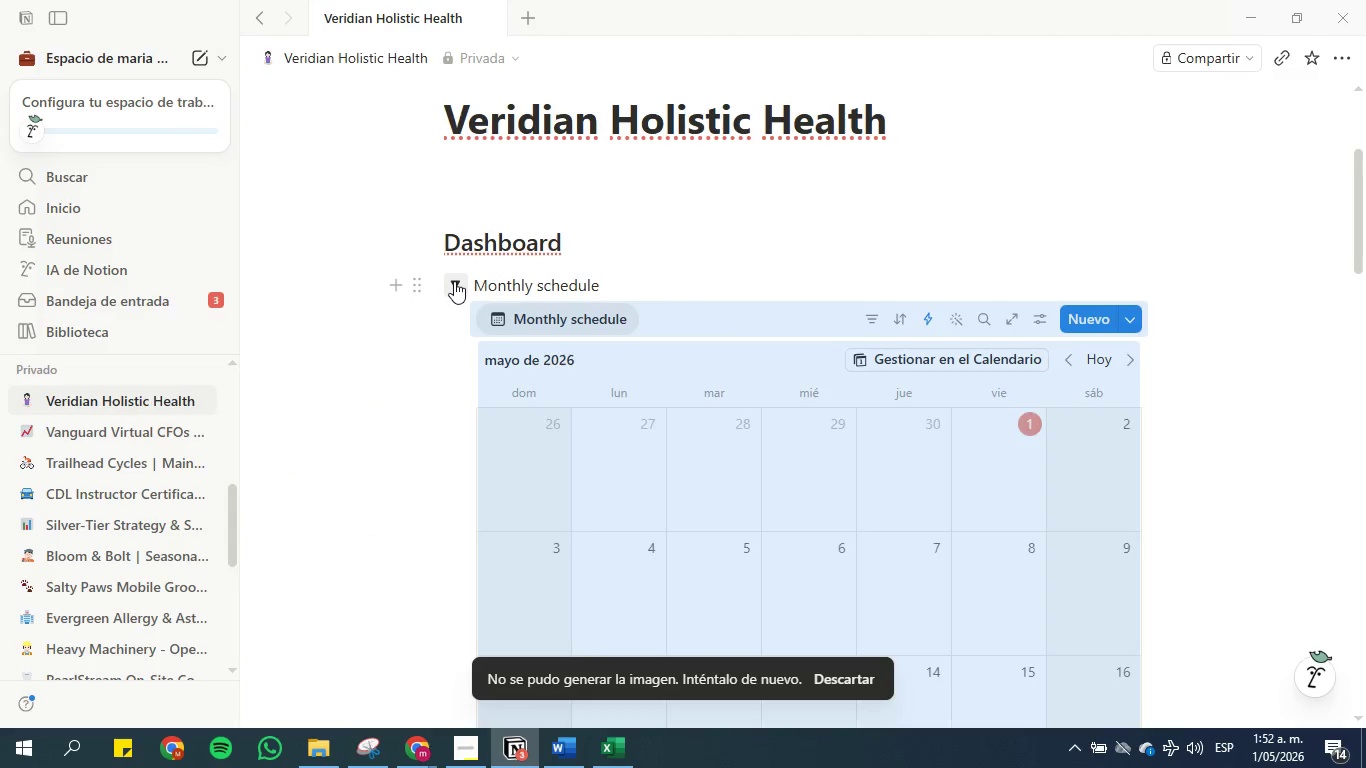 
left_click([454, 281])
 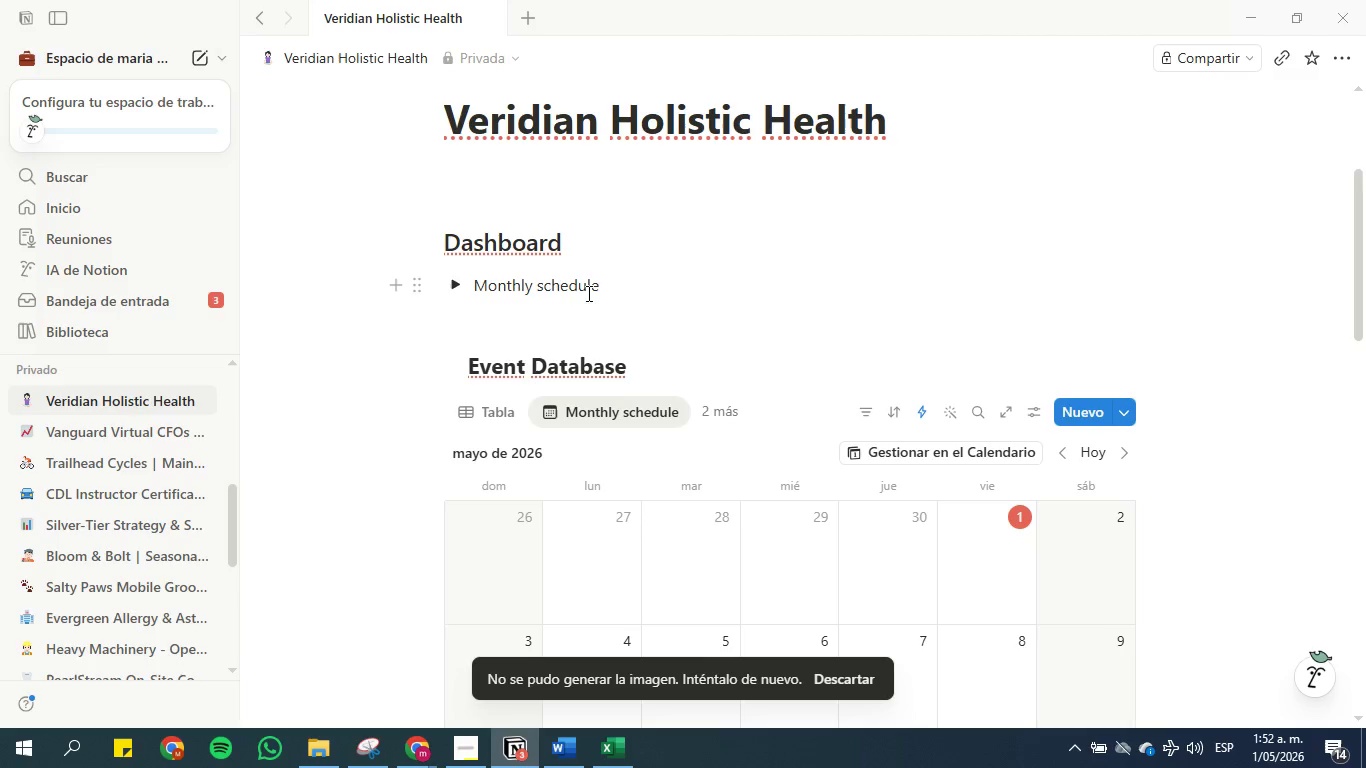 
left_click([637, 296])
 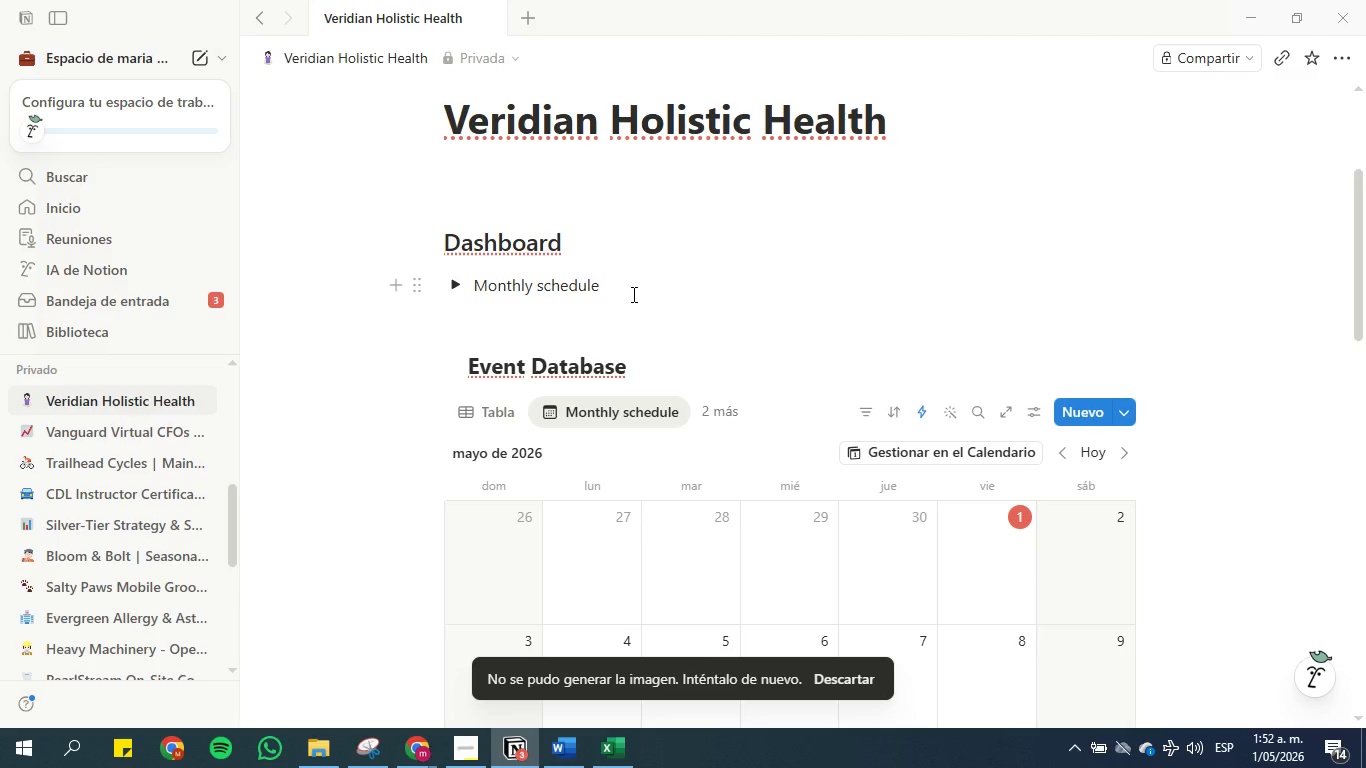 
key(Enter)
 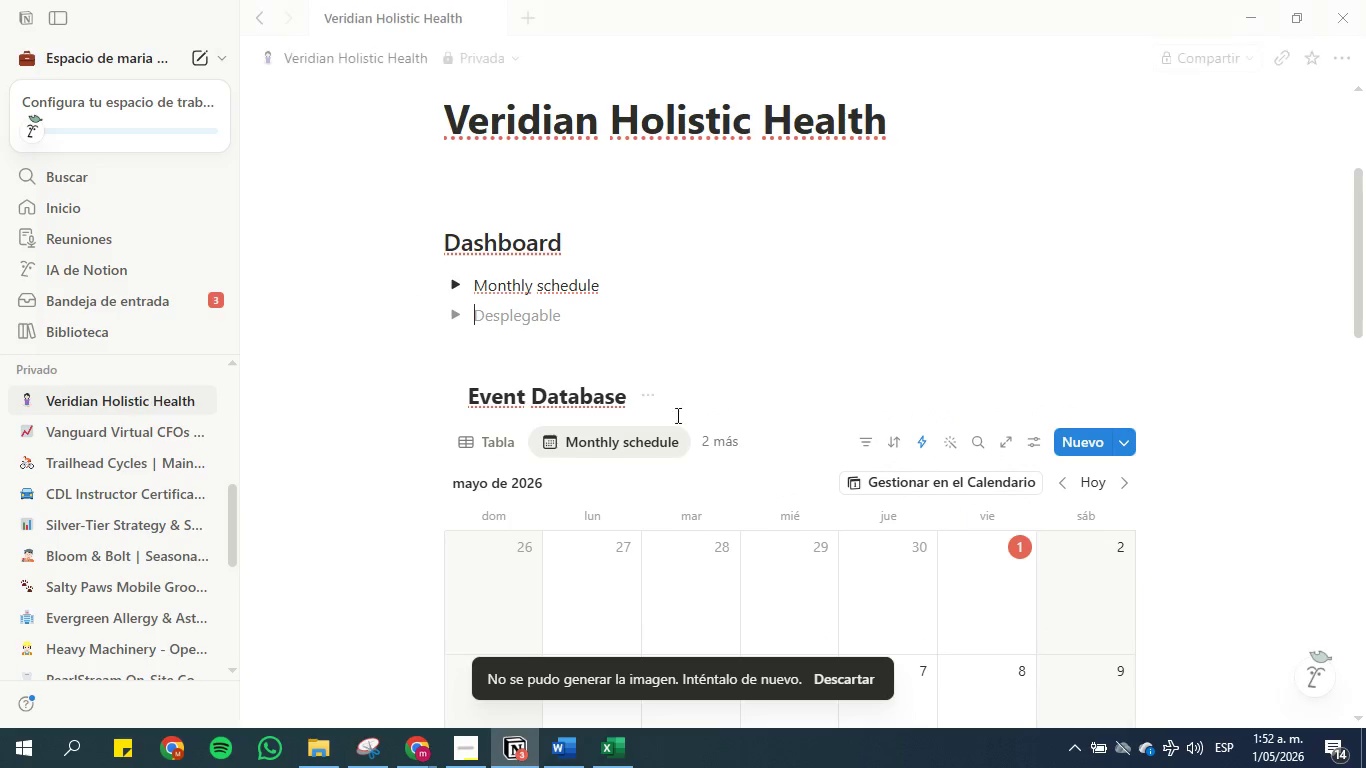 
left_click([715, 435])
 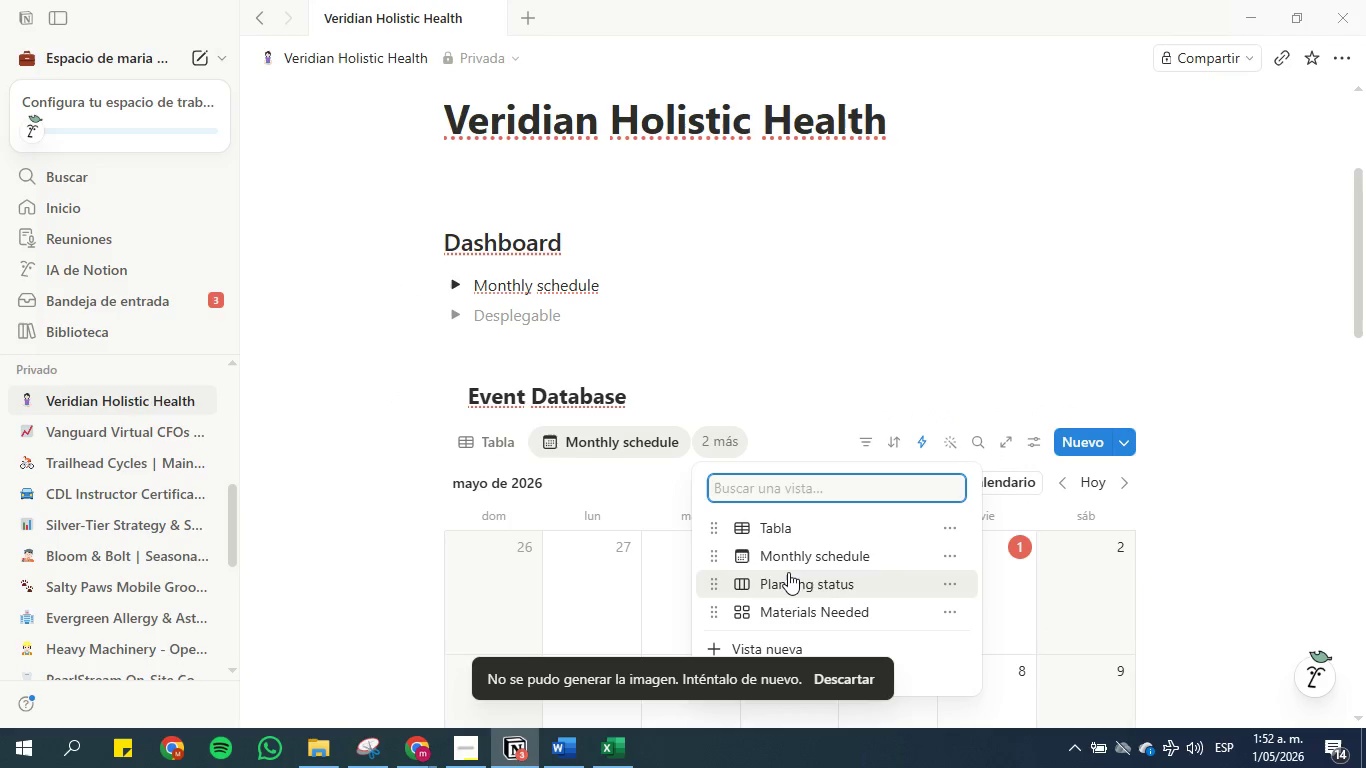 
left_click([793, 578])
 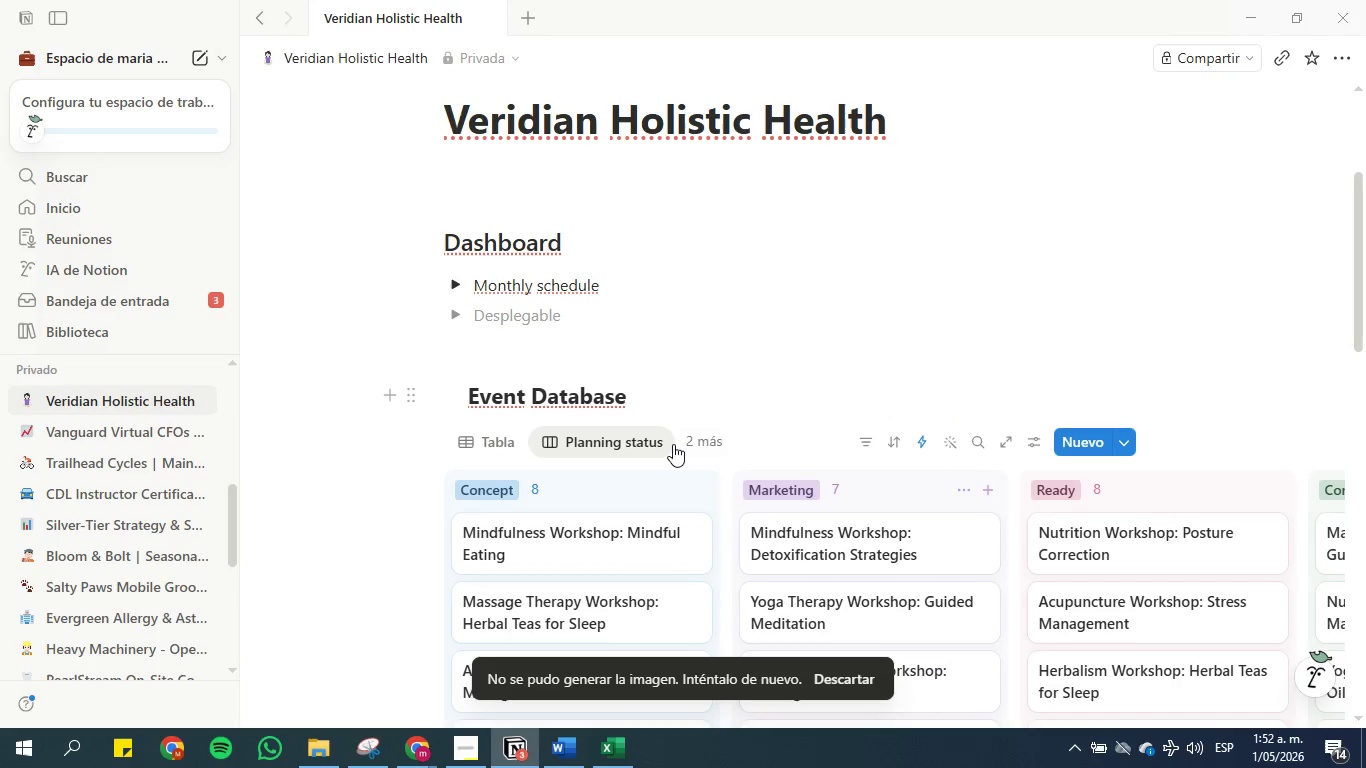 
right_click([645, 440])
 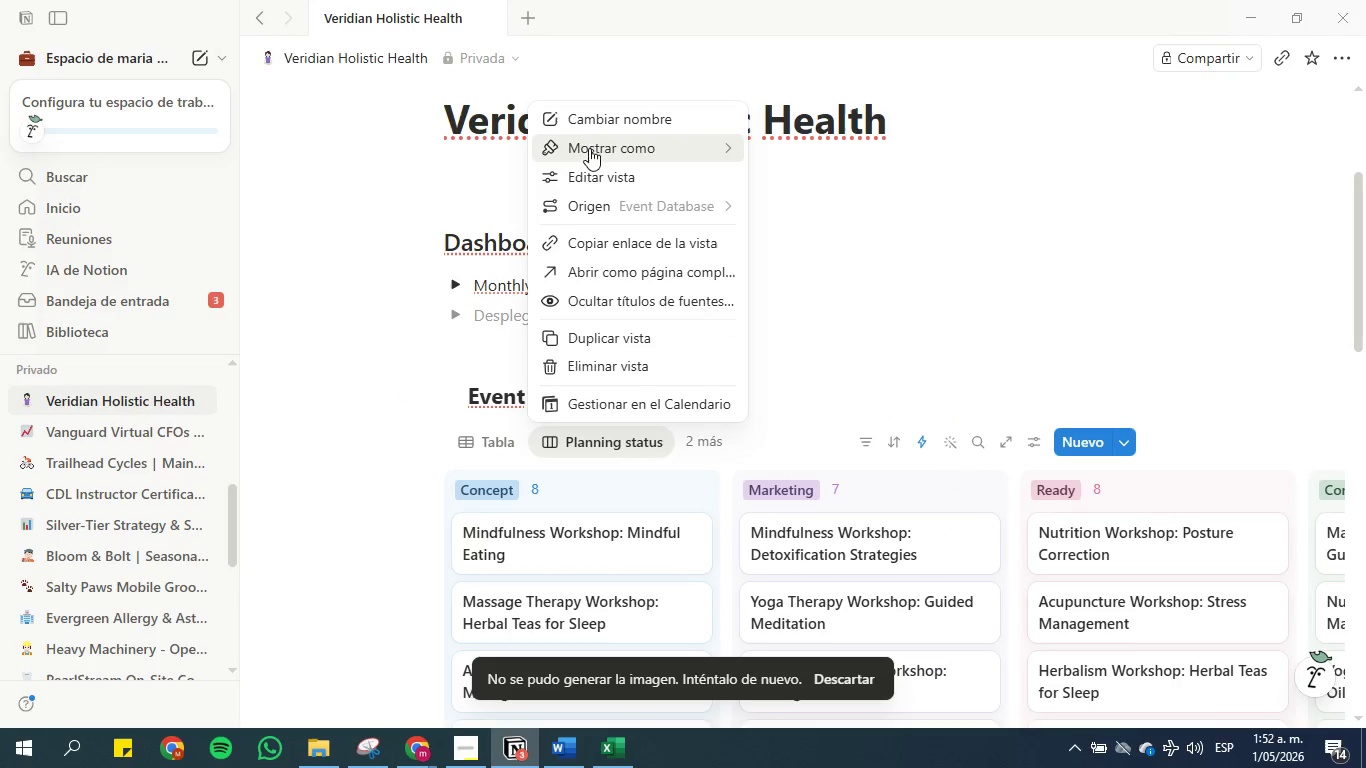 
left_click([589, 122])
 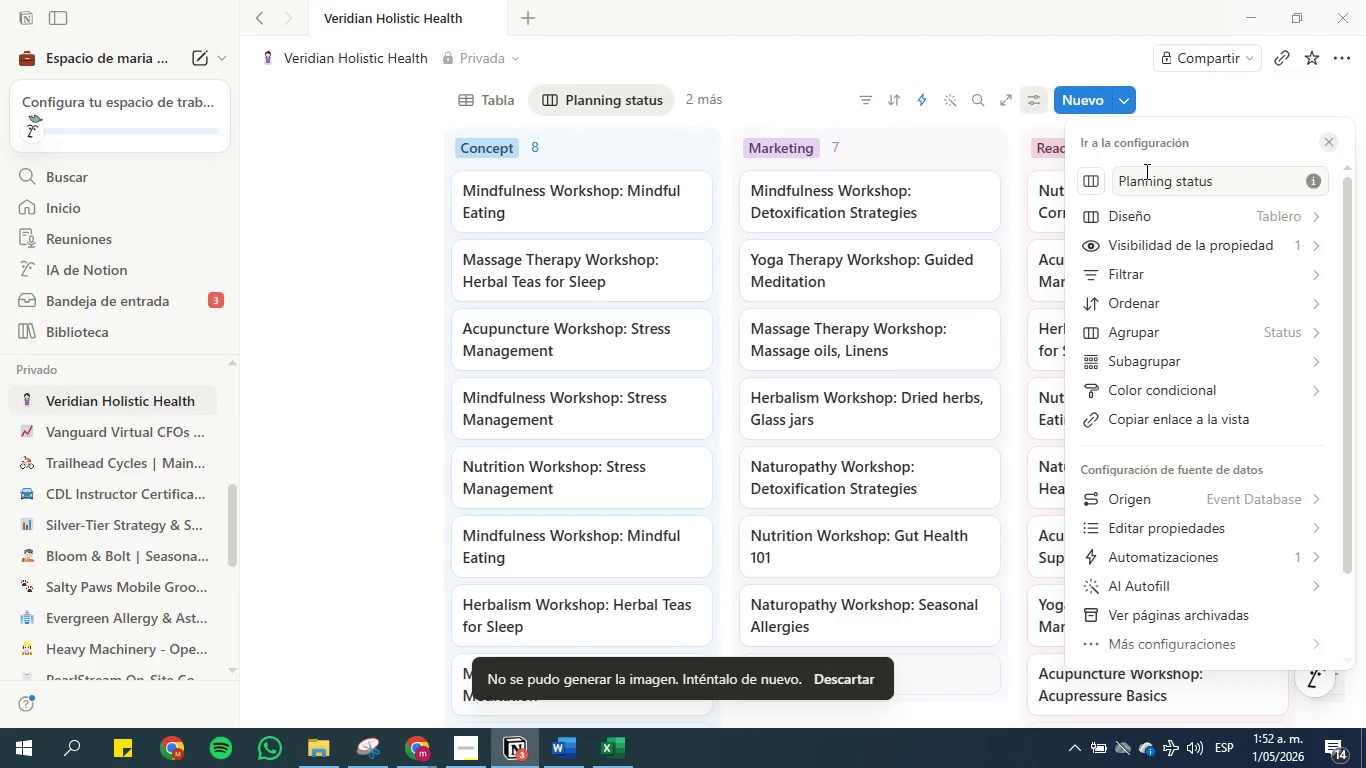 
double_click([1148, 176])
 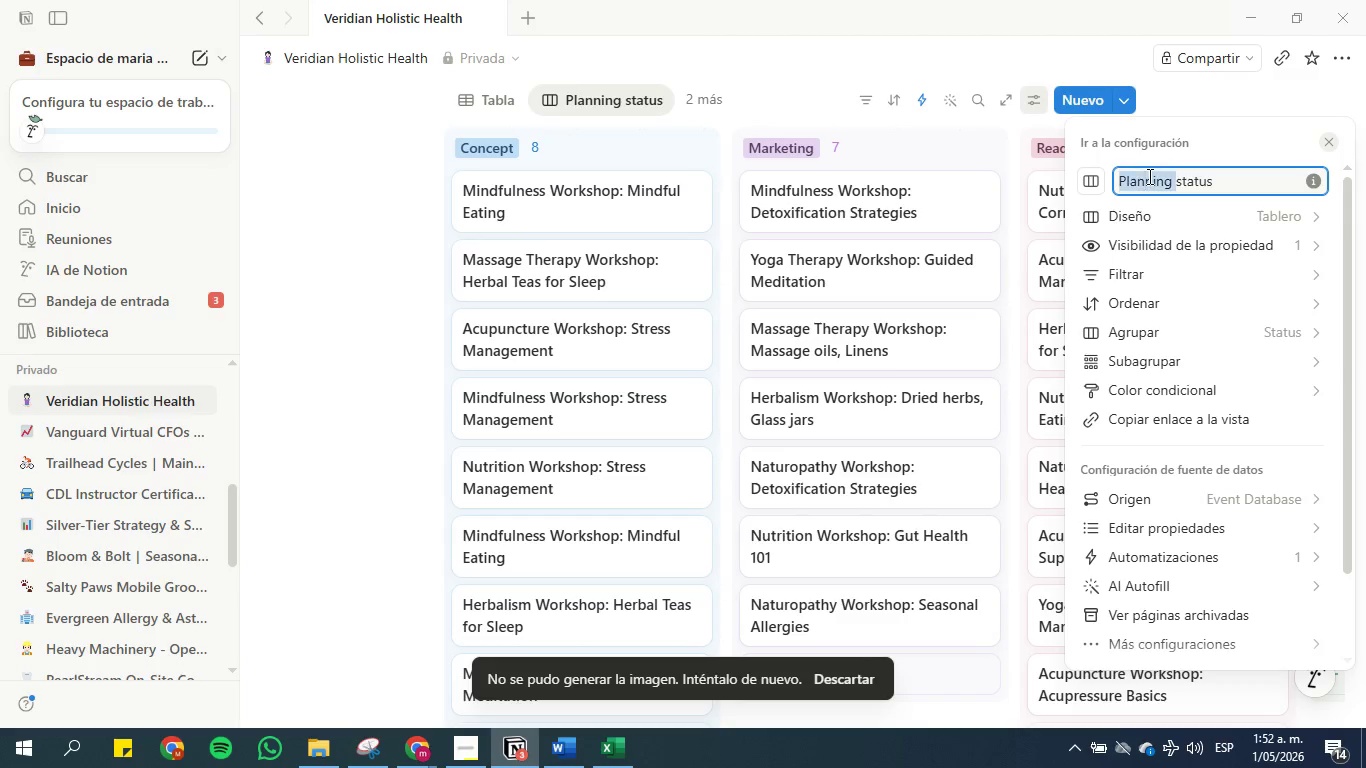 
triple_click([1148, 176])
 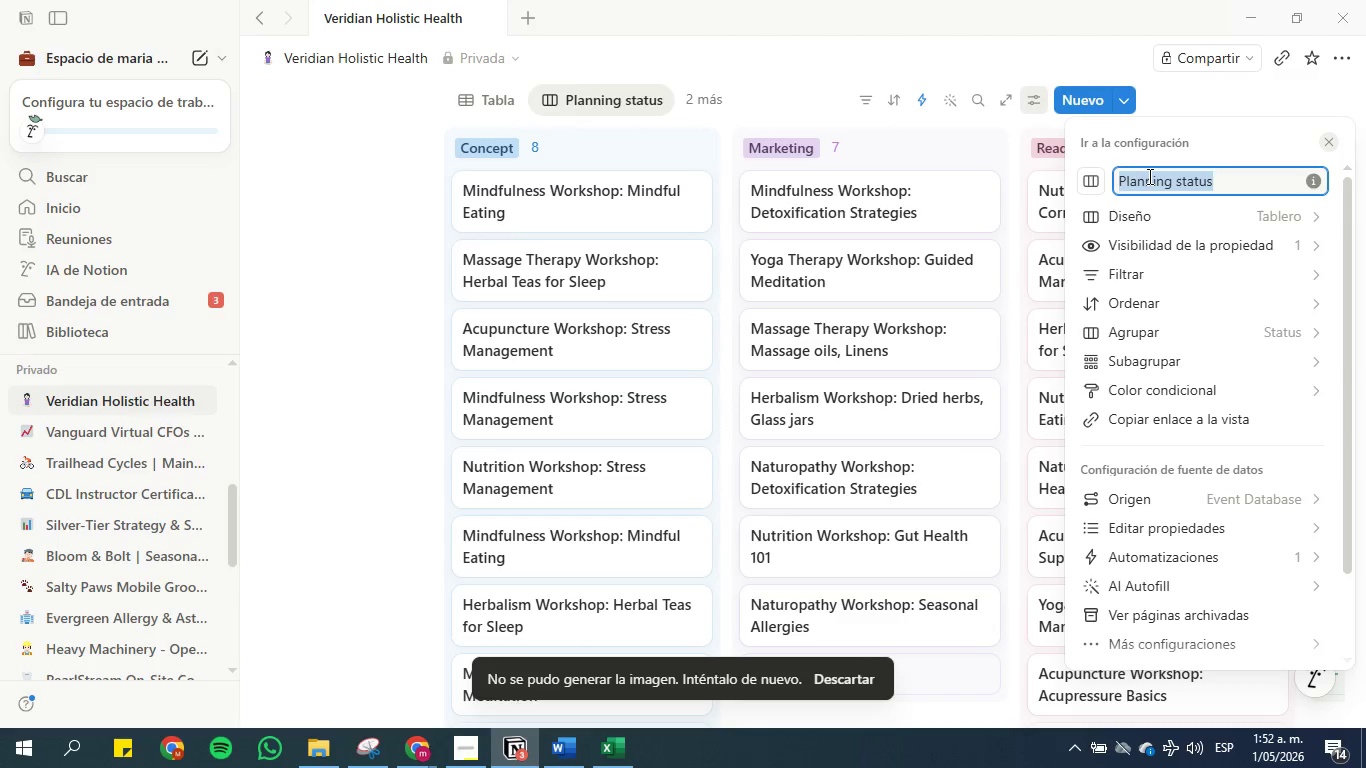 
key(Control+C)
 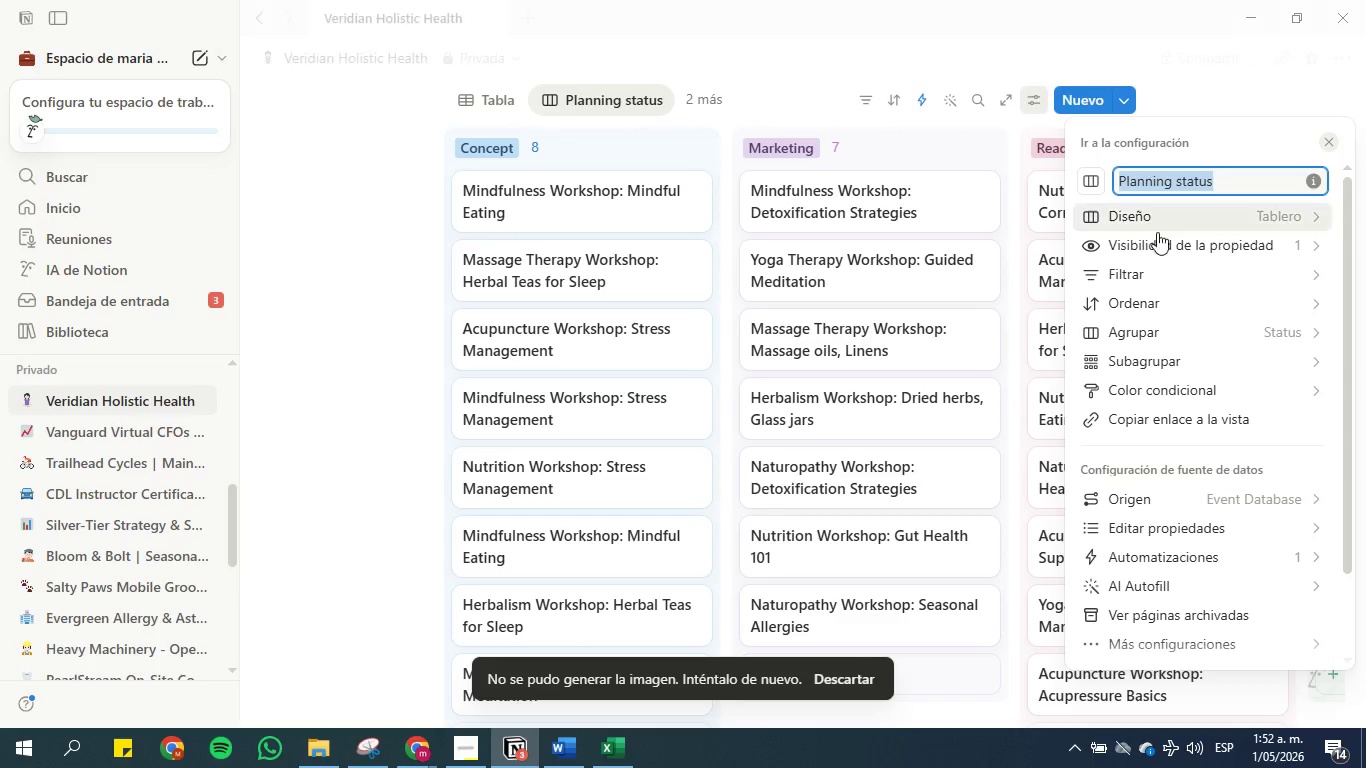 
left_click([1161, 245])
 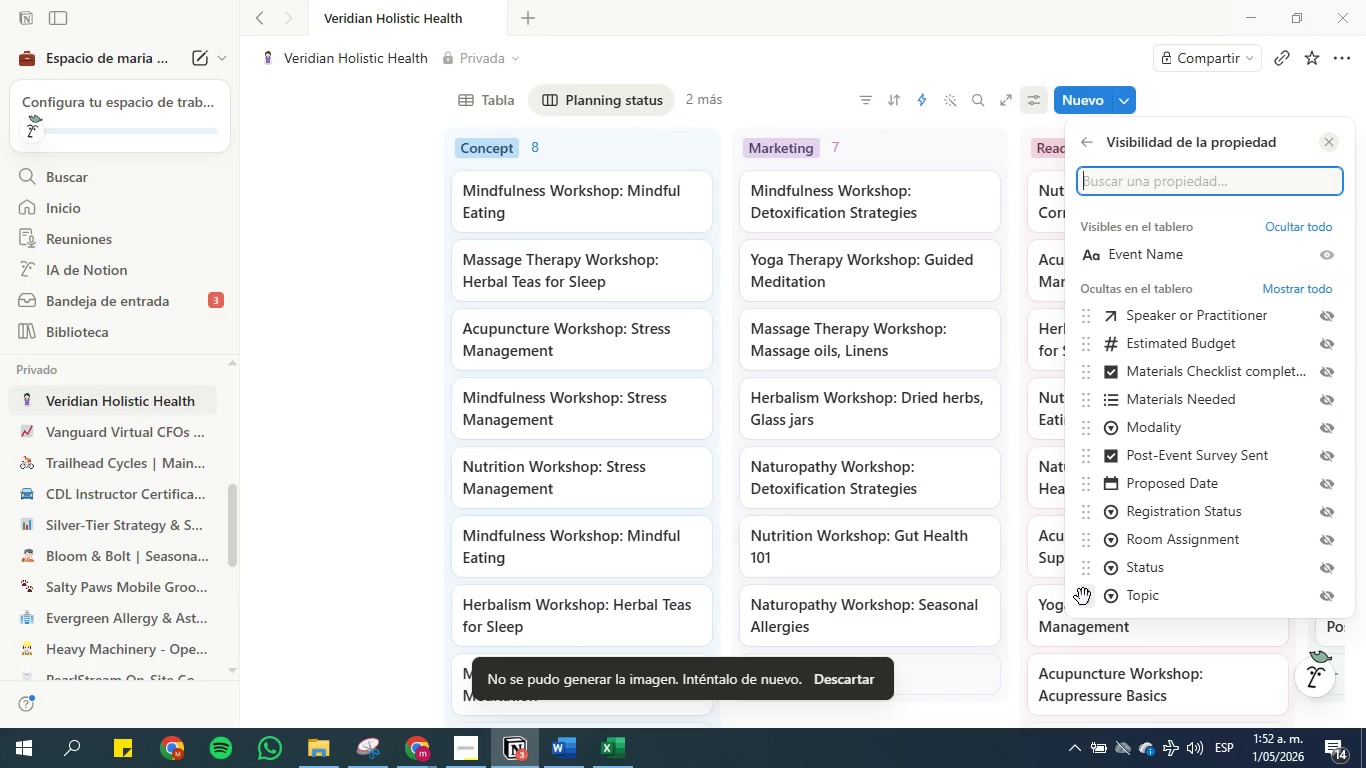 
wait(8.67)
 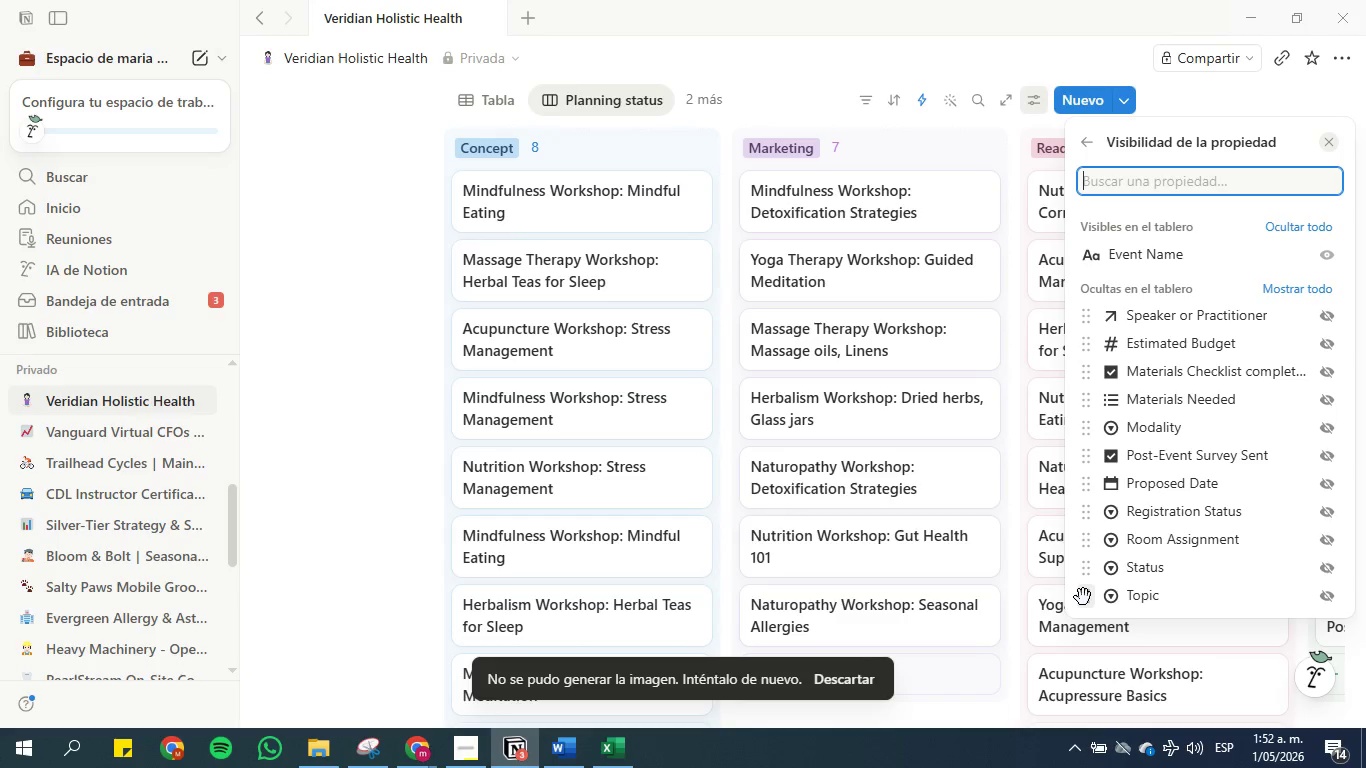 
left_click_drag(start_coordinate=[1083, 597], to_coordinate=[1075, 269])
 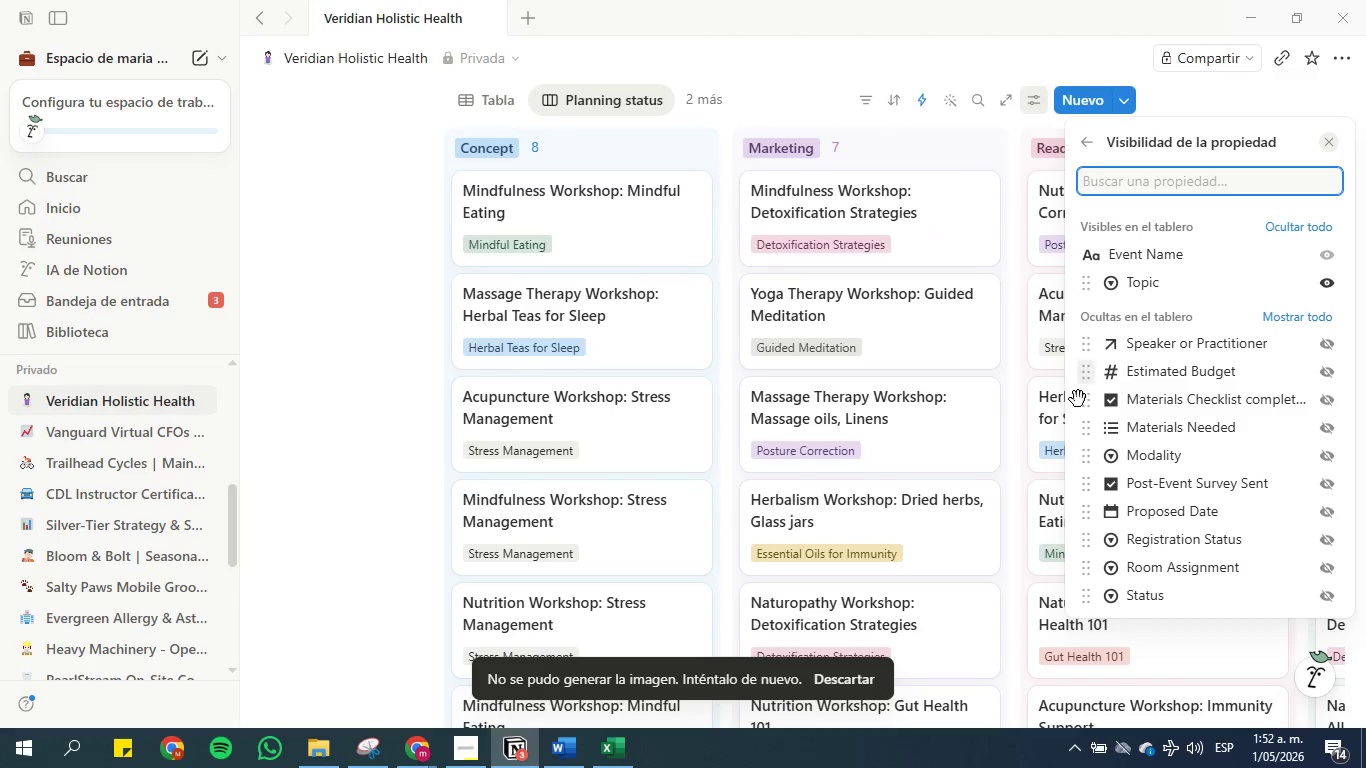 
wait(8.84)
 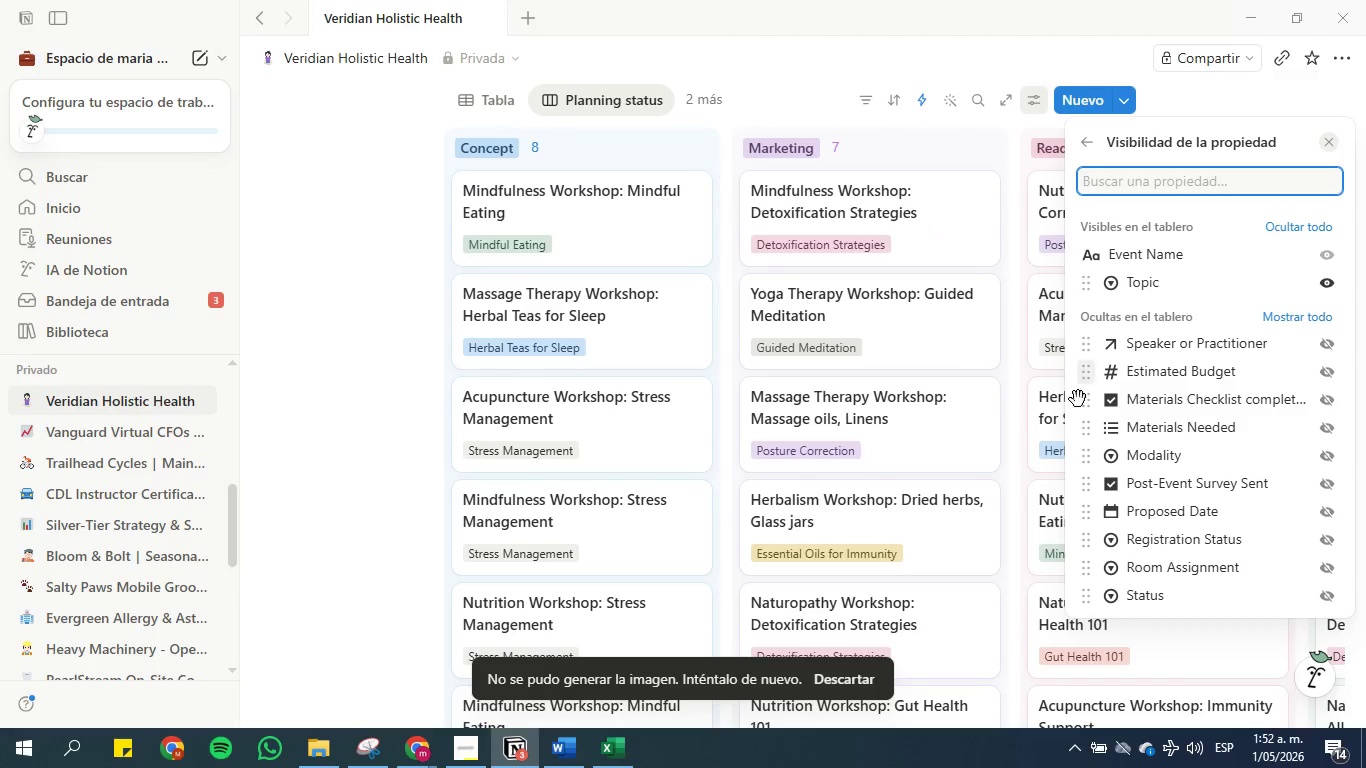 
left_click_drag(start_coordinate=[1081, 347], to_coordinate=[1085, 310])
 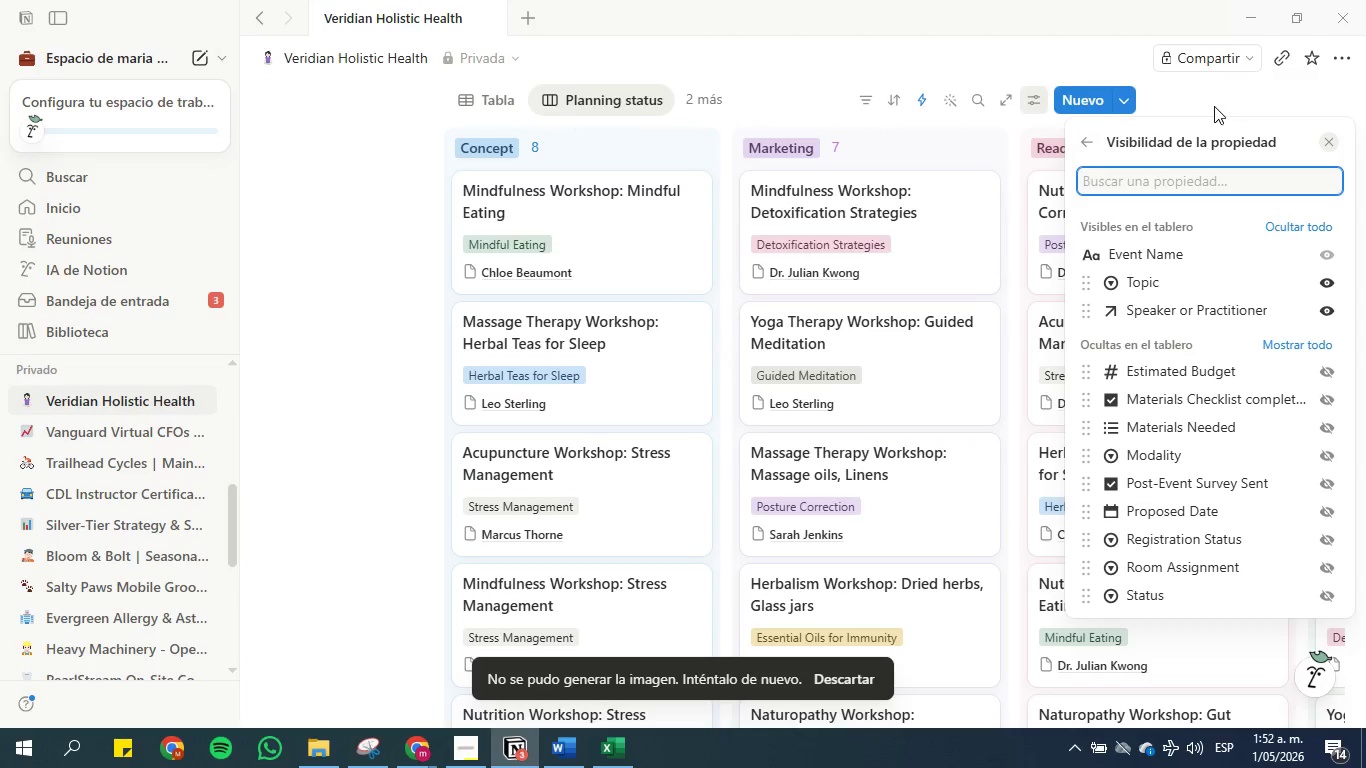 
left_click([1076, 142])
 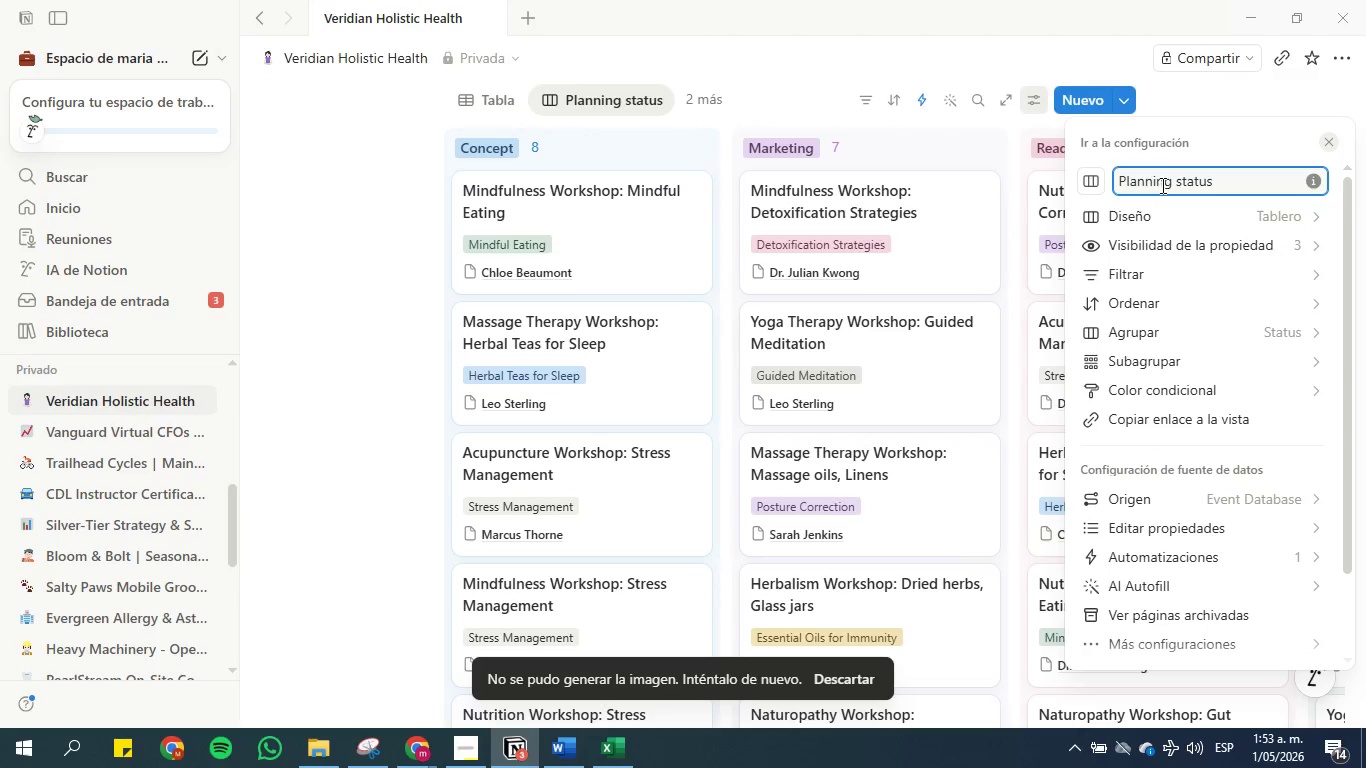 
double_click([1161, 184])
 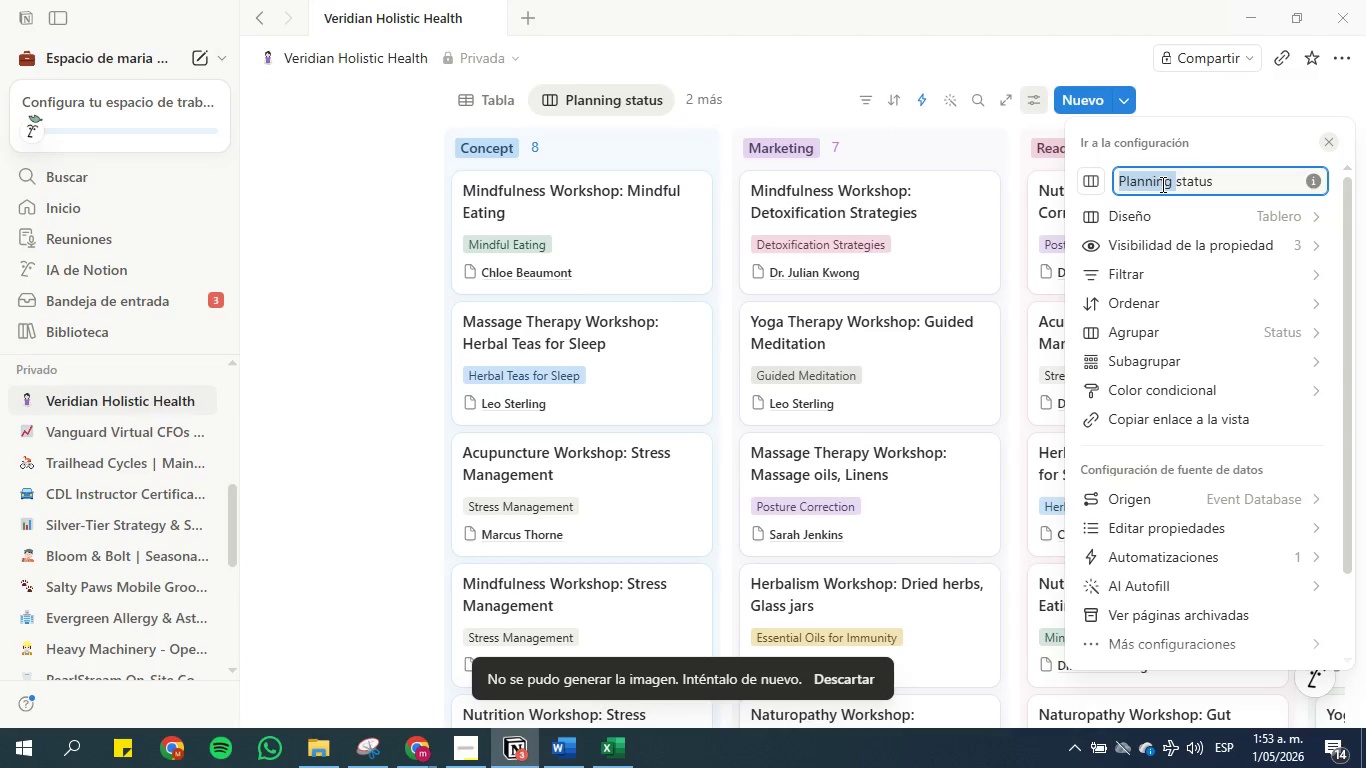 
triple_click([1161, 184])
 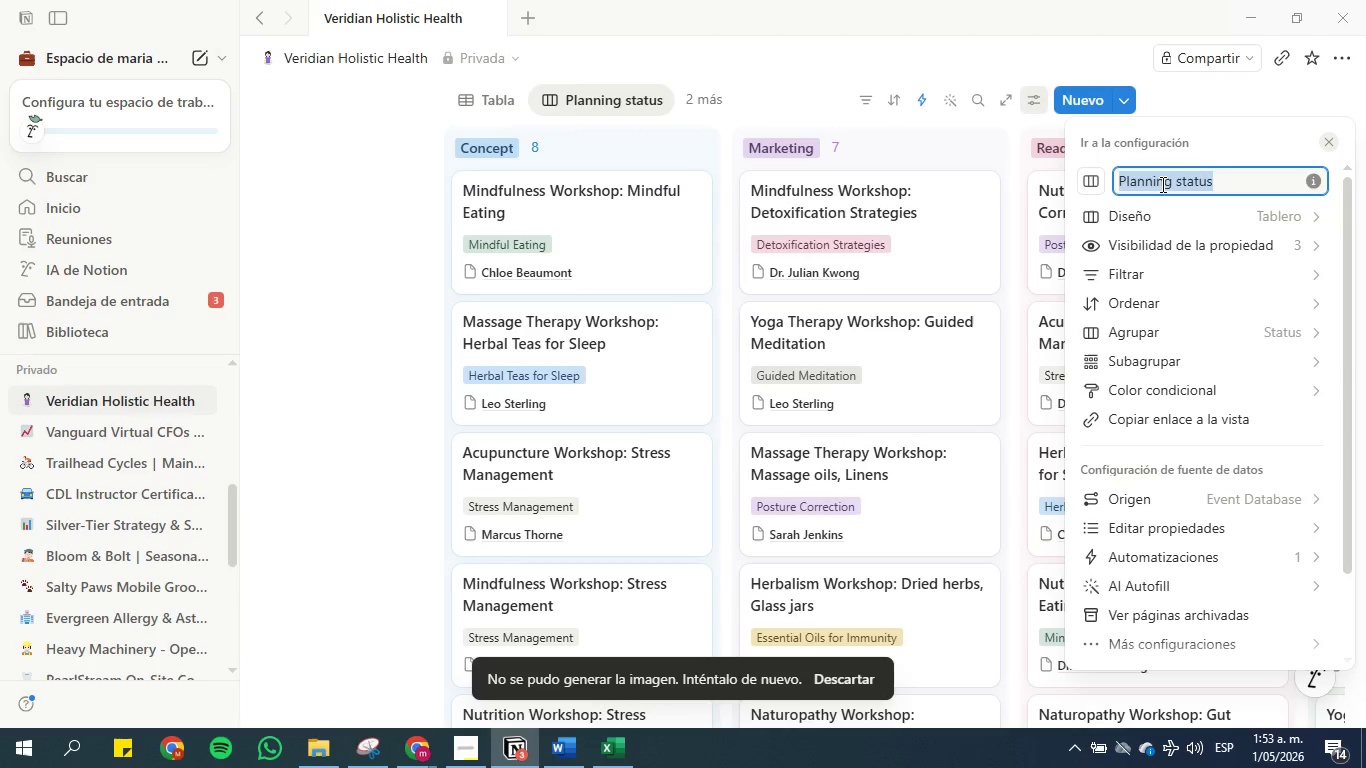 
key(Control+C)
 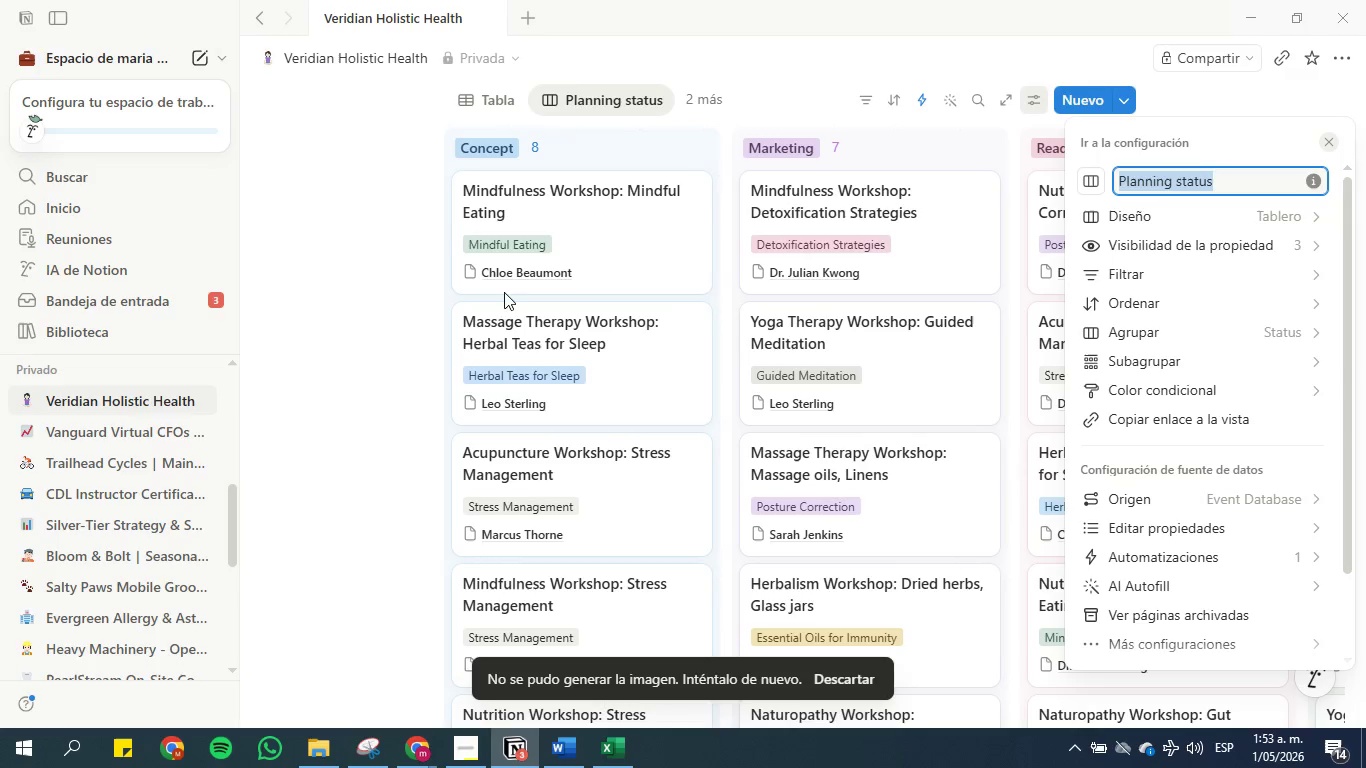 
left_click([384, 304])
 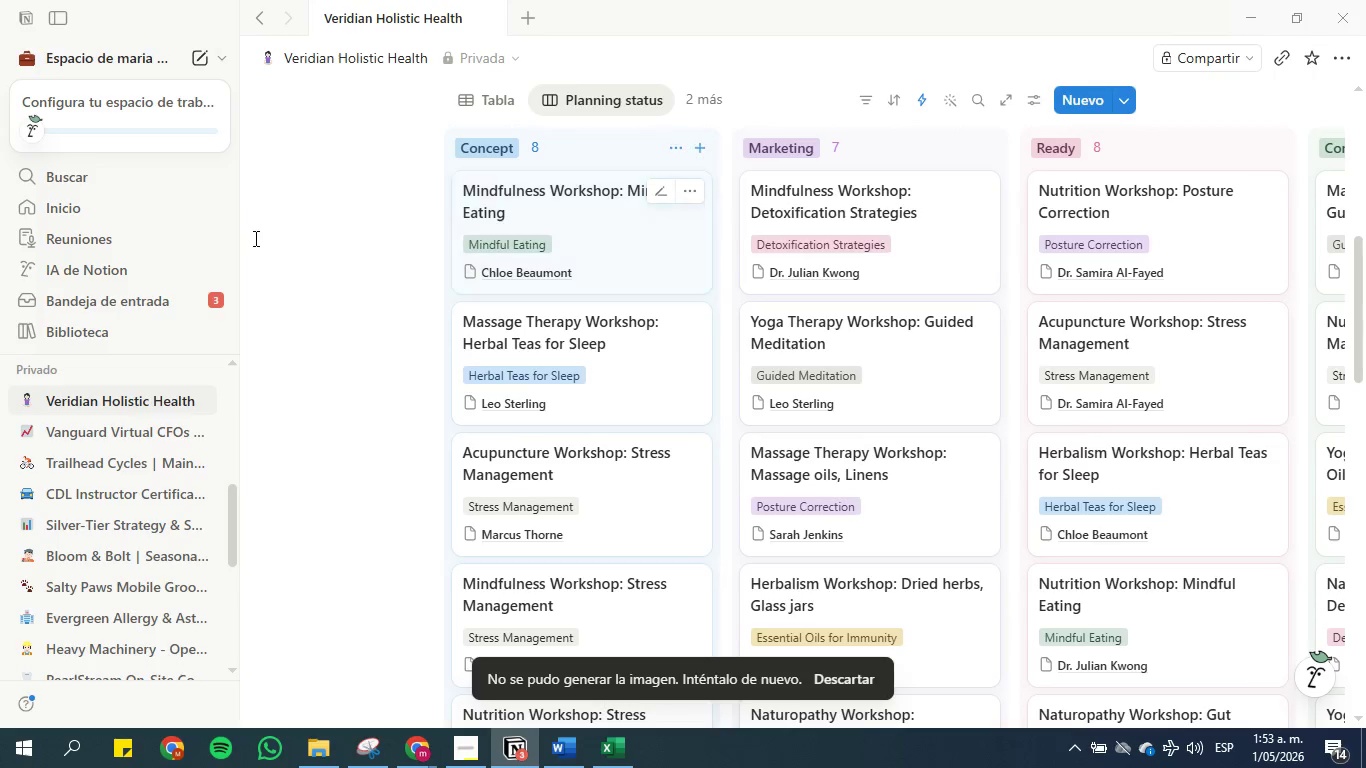 
left_click([258, 240])
 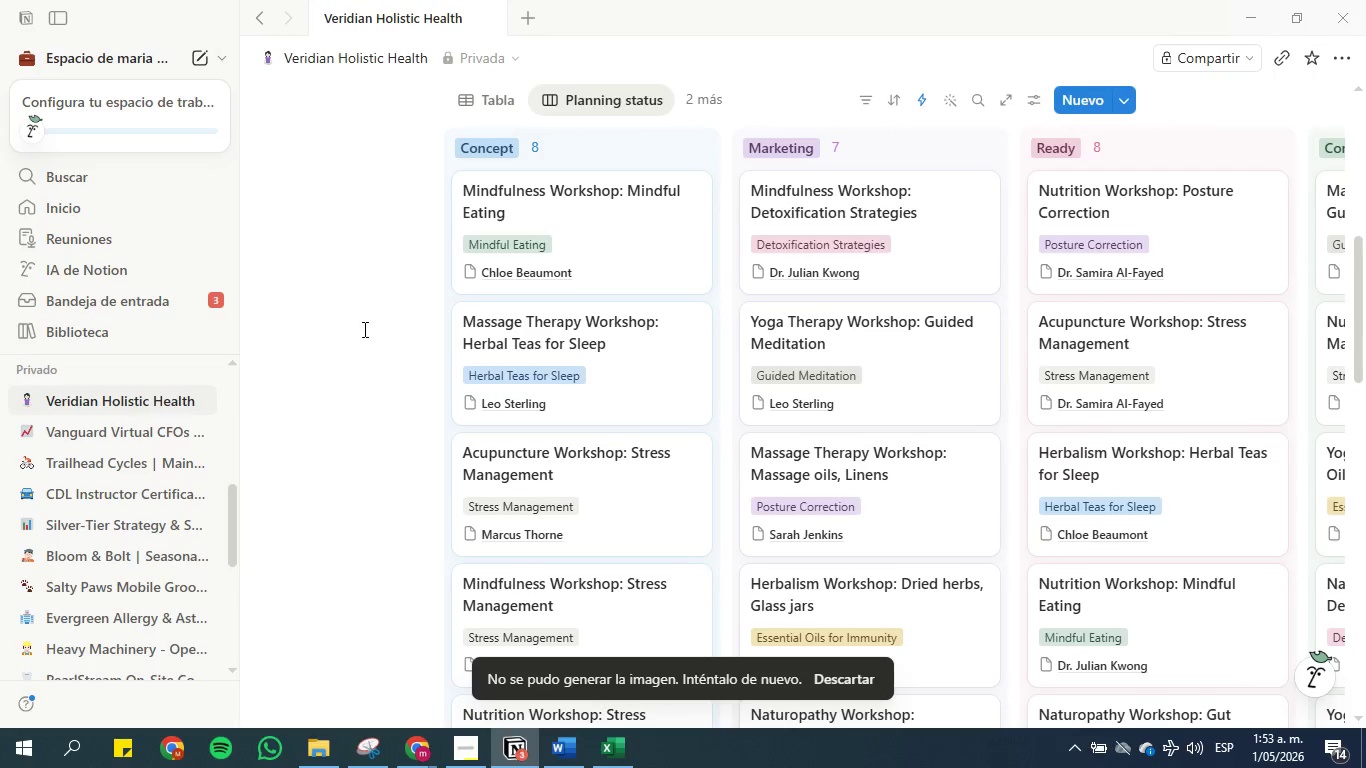 
scroll: coordinate [360, 346], scroll_direction: up, amount: 4.0
 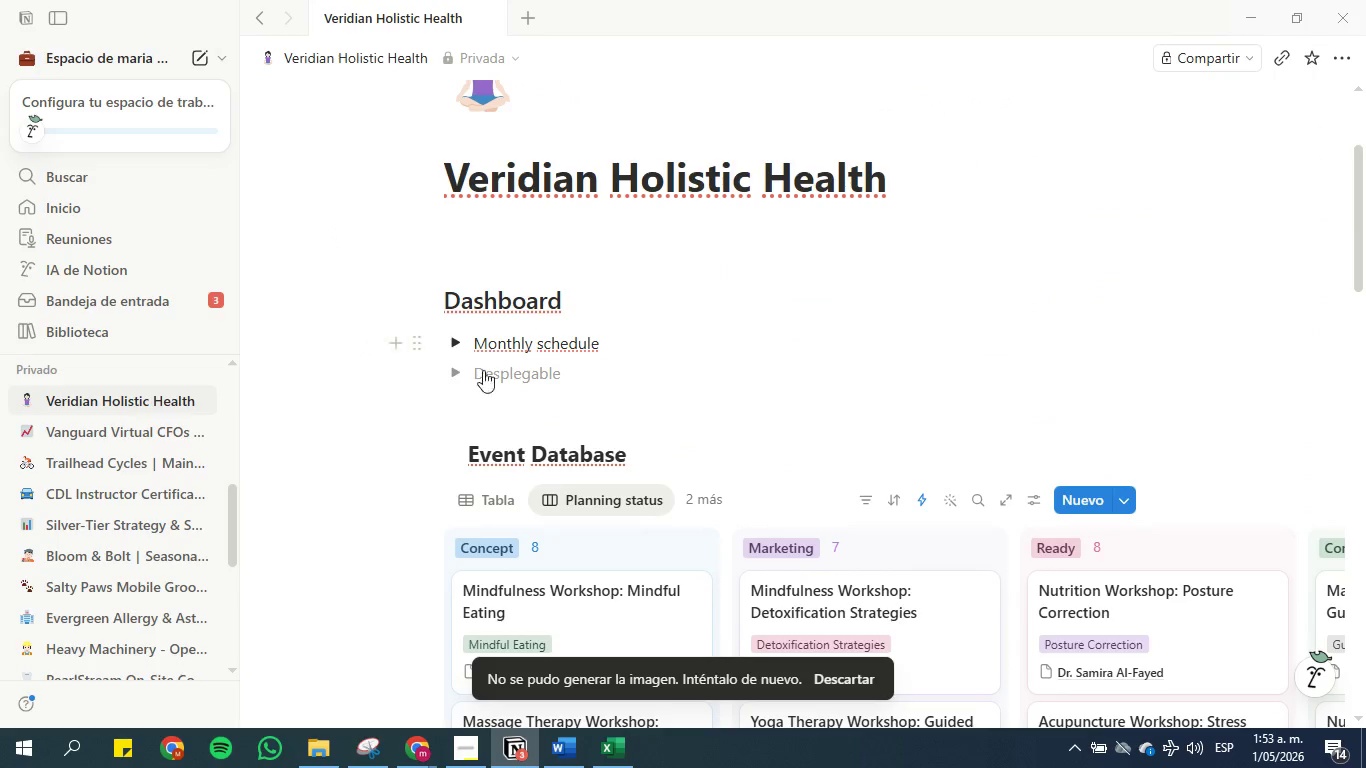 
left_click([492, 381])
 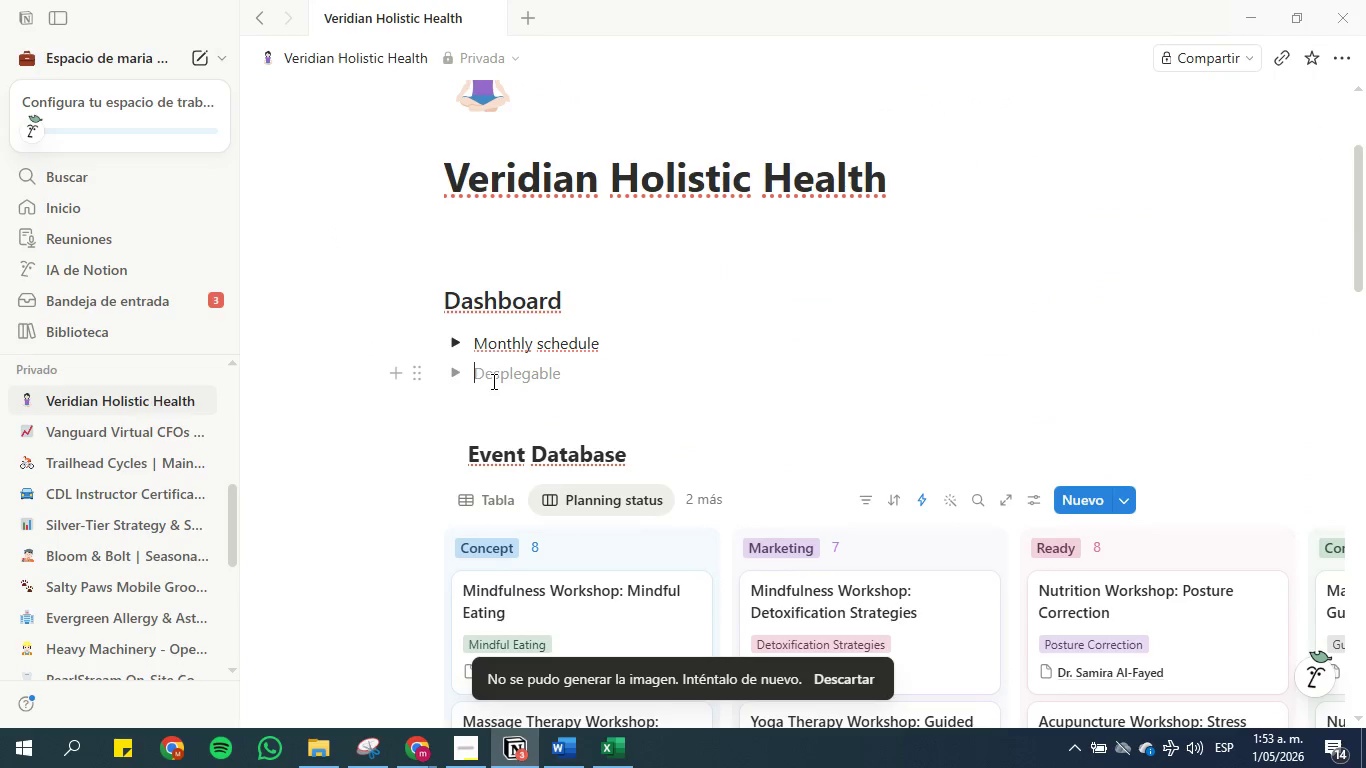 
key(Control+V)
 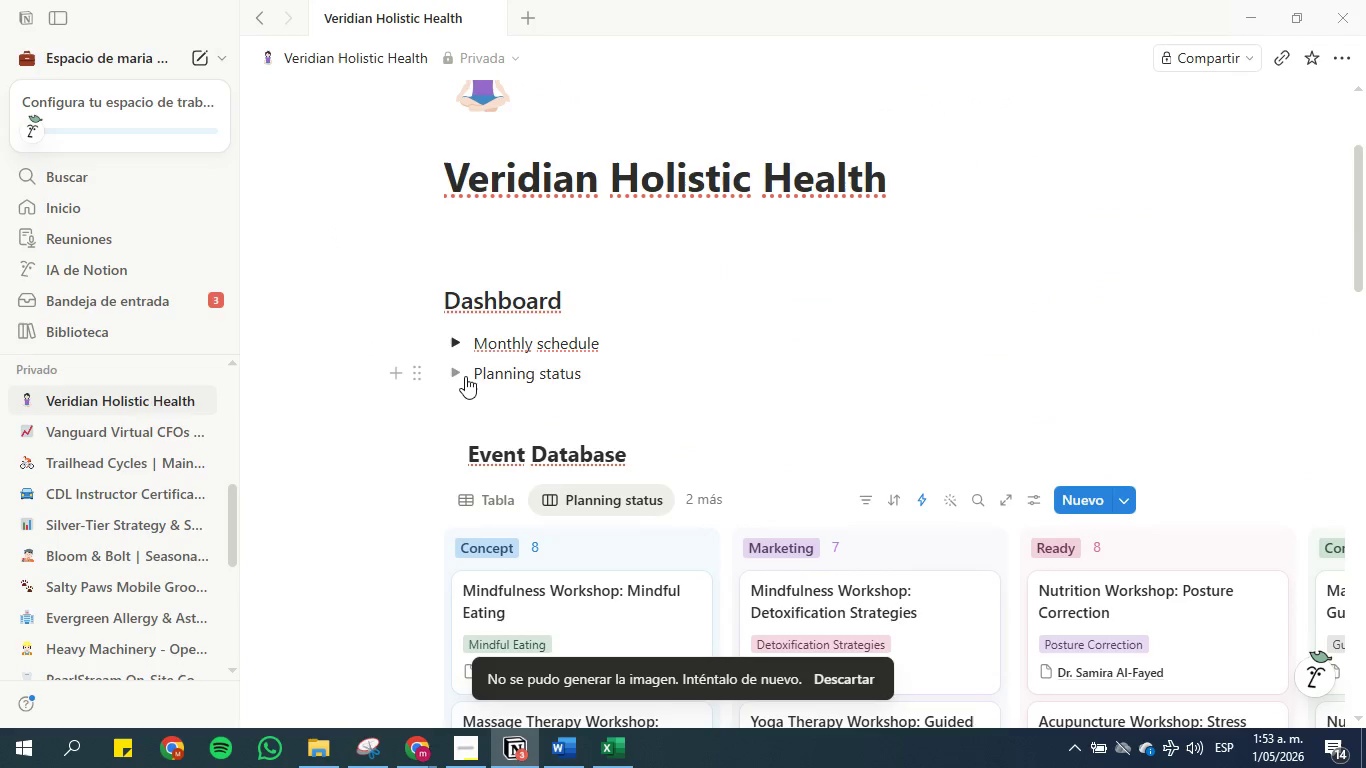 
left_click([464, 376])
 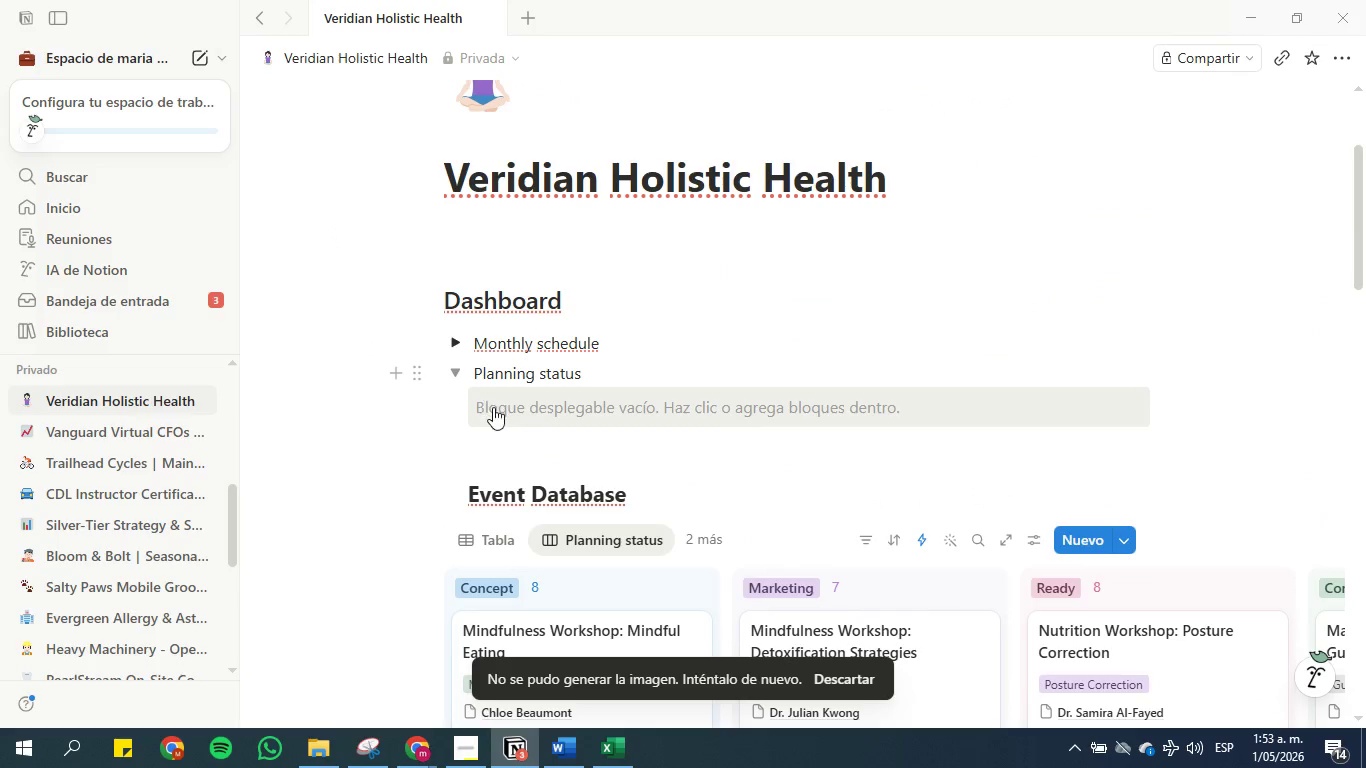 
left_click([495, 408])
 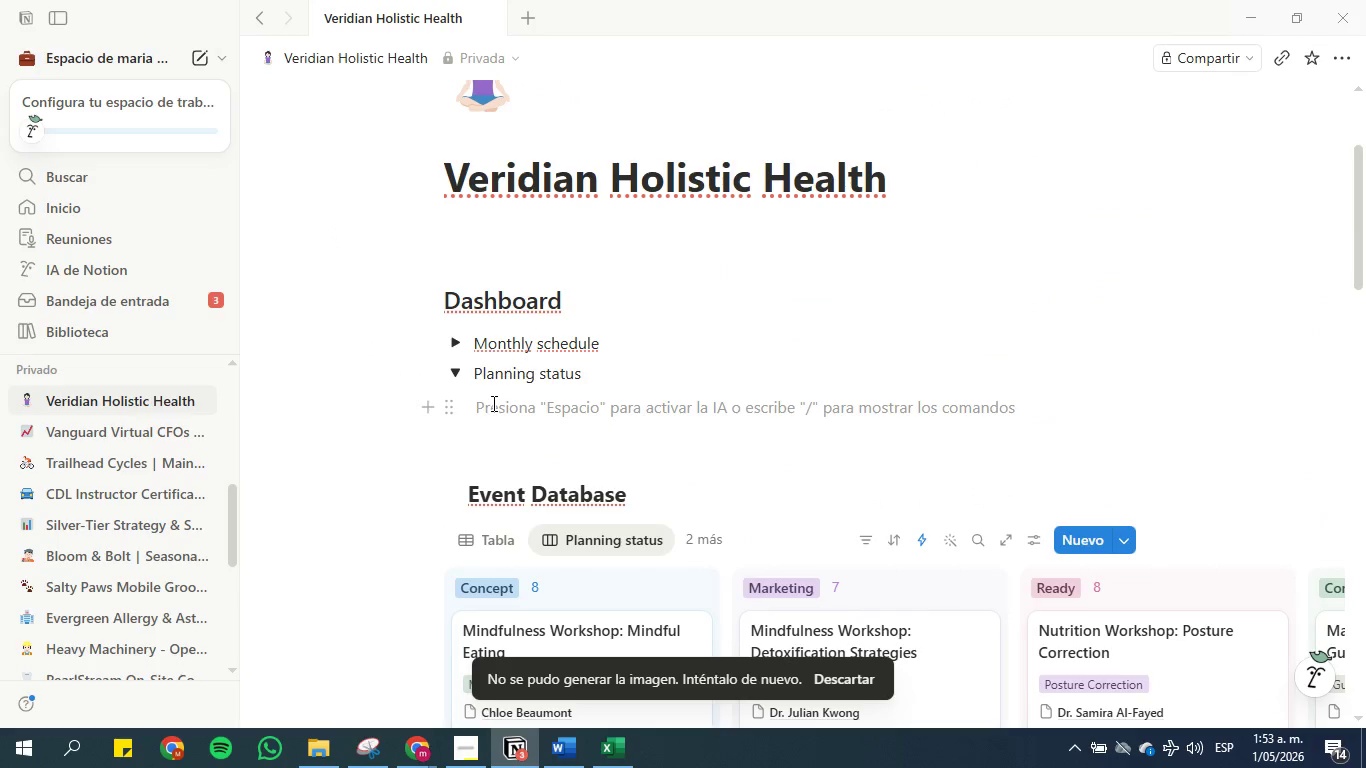 
type(&nke)
 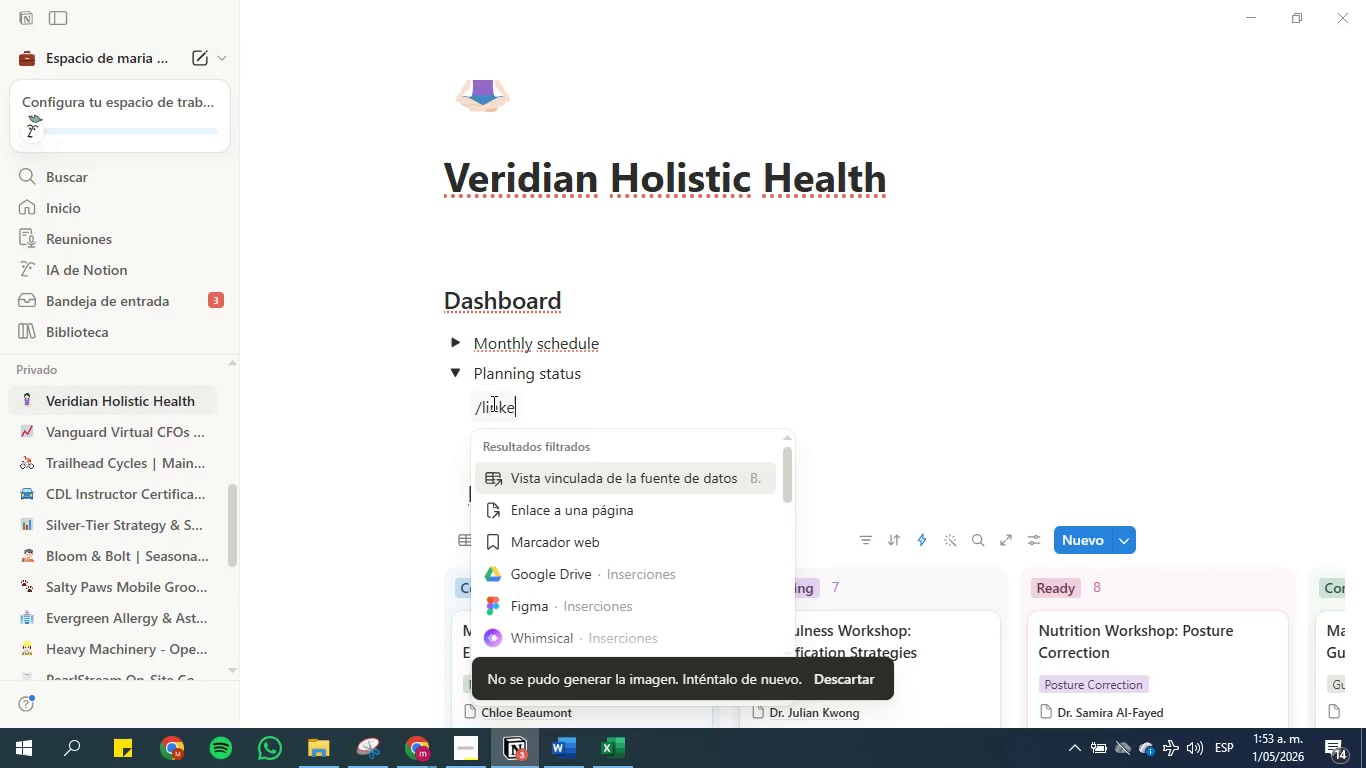 
hold_key(key=L, duration=0.7)
 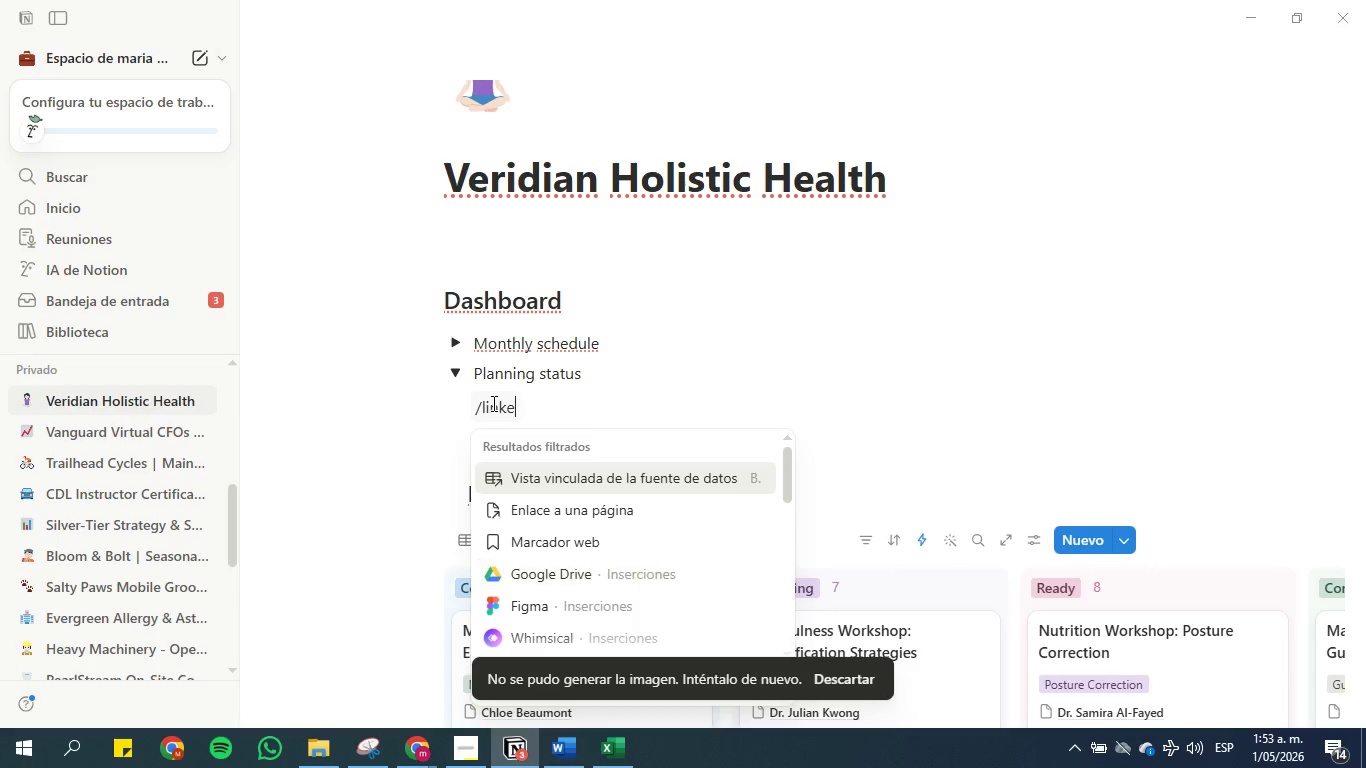 
hold_key(key=I, duration=0.33)
 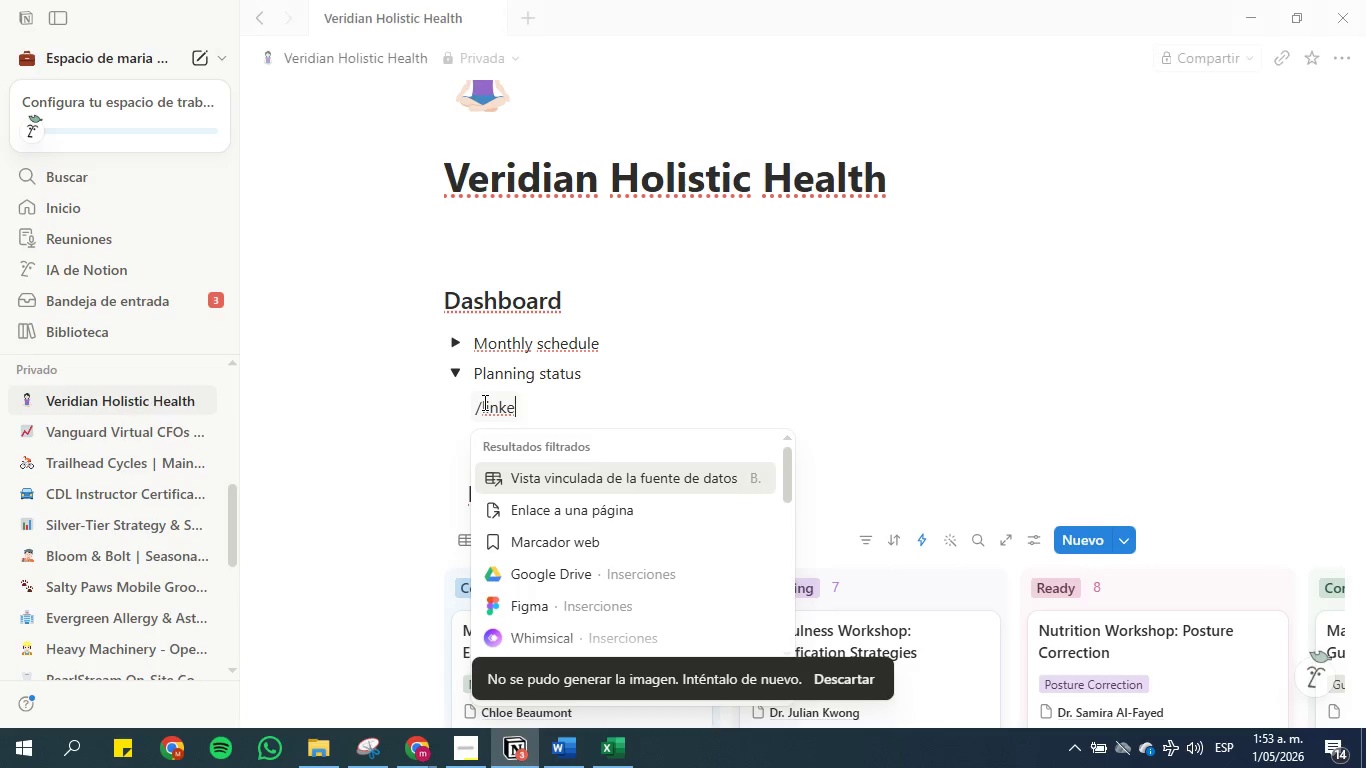 
left_click([537, 476])
 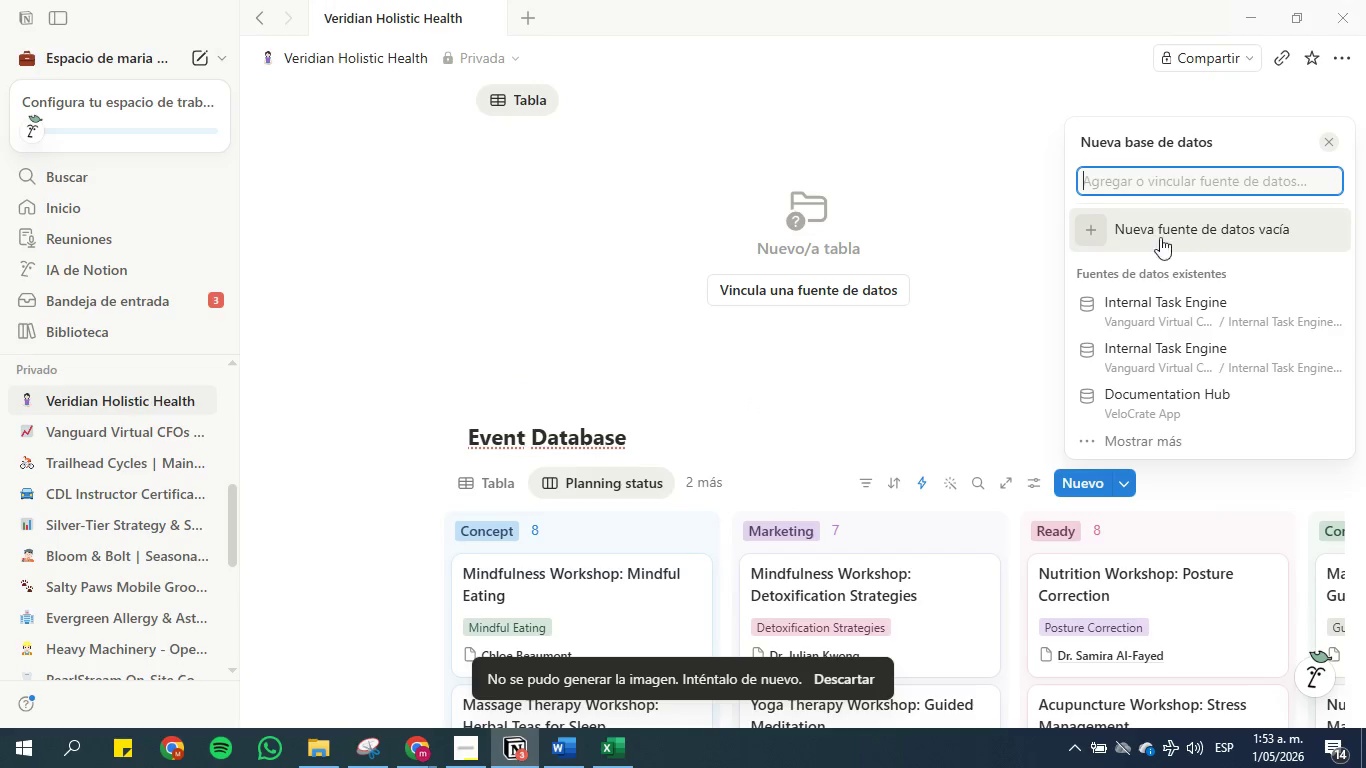 
type(ev)
 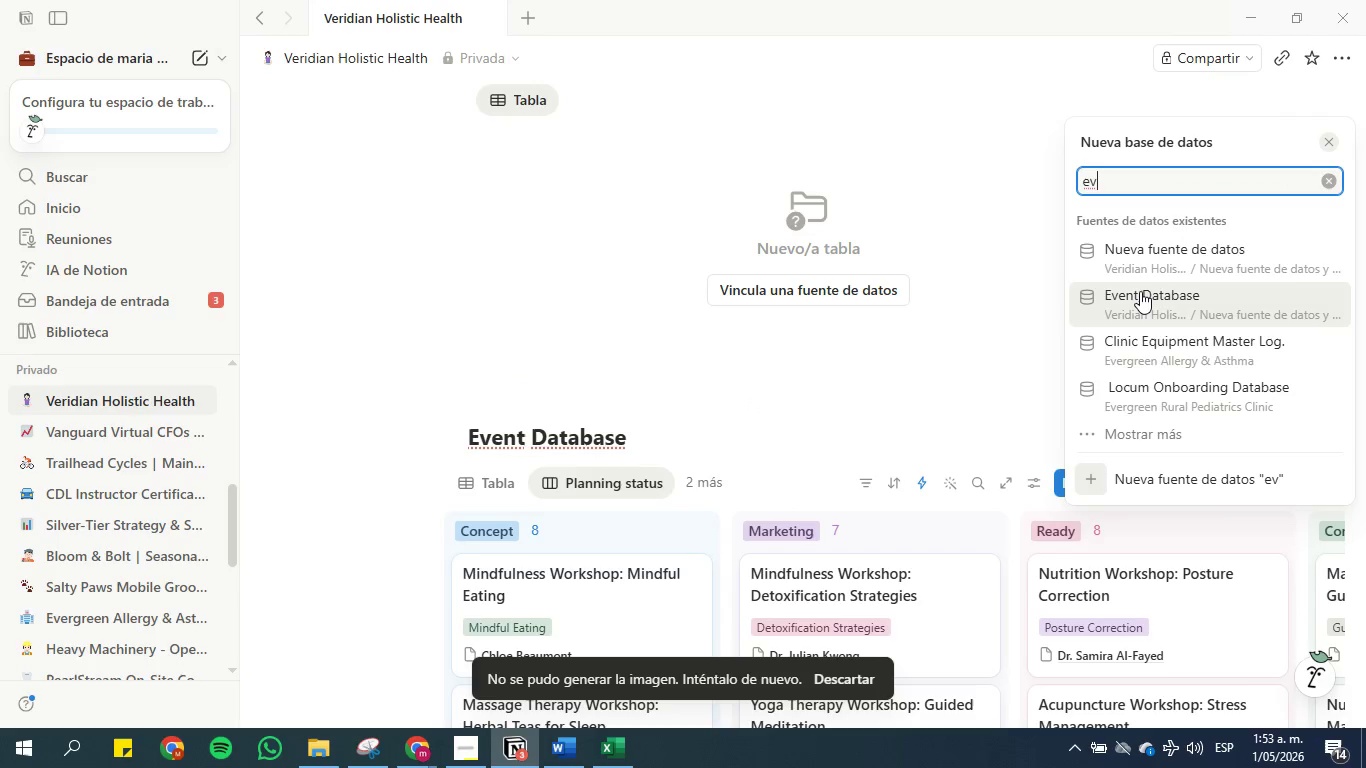 
left_click([1140, 291])
 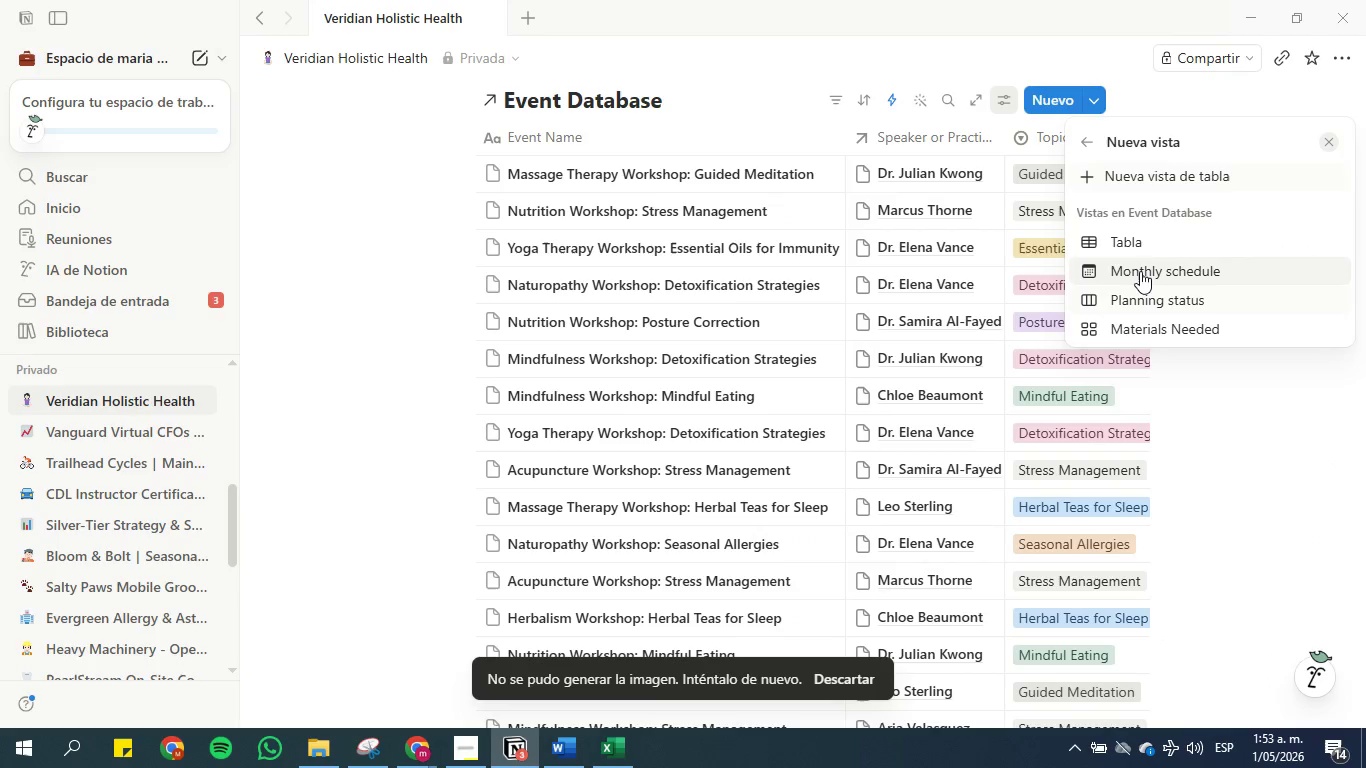 
left_click([1140, 267])
 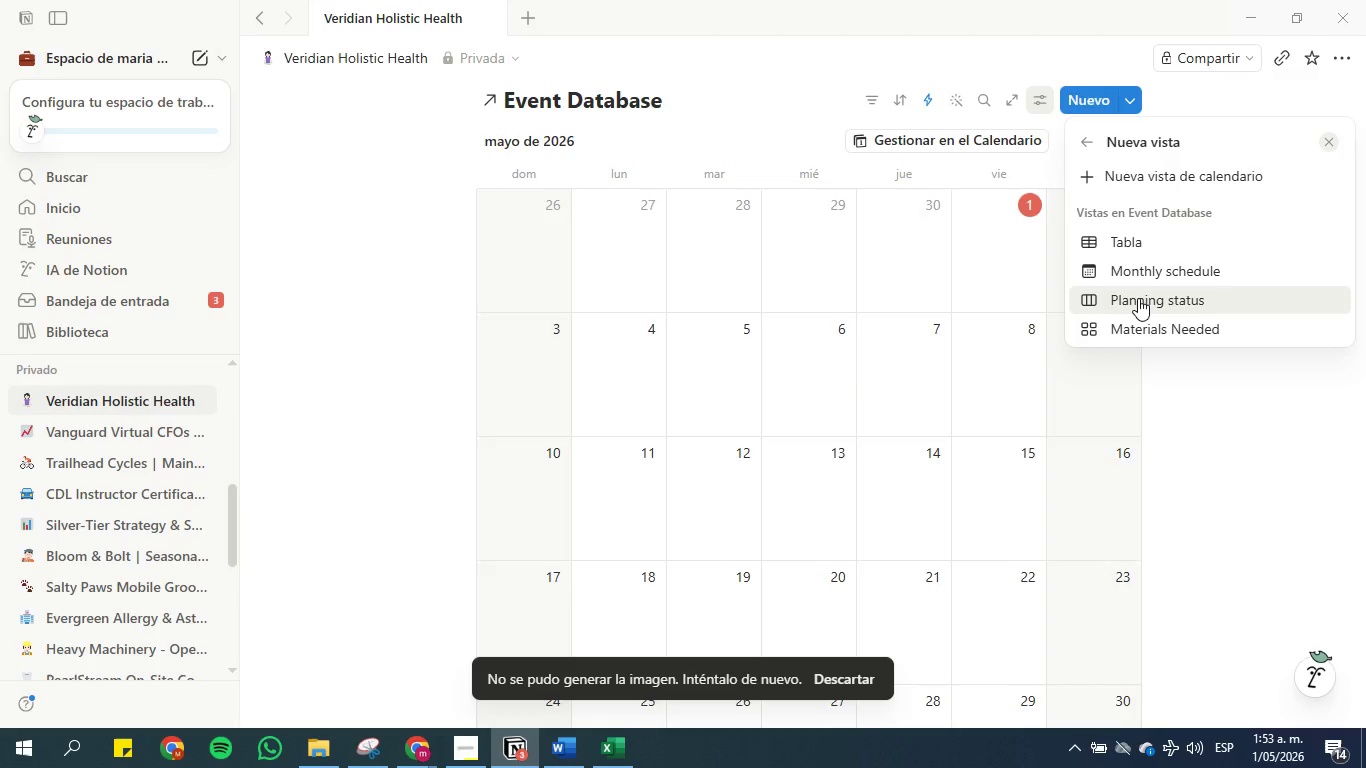 
left_click([1138, 298])
 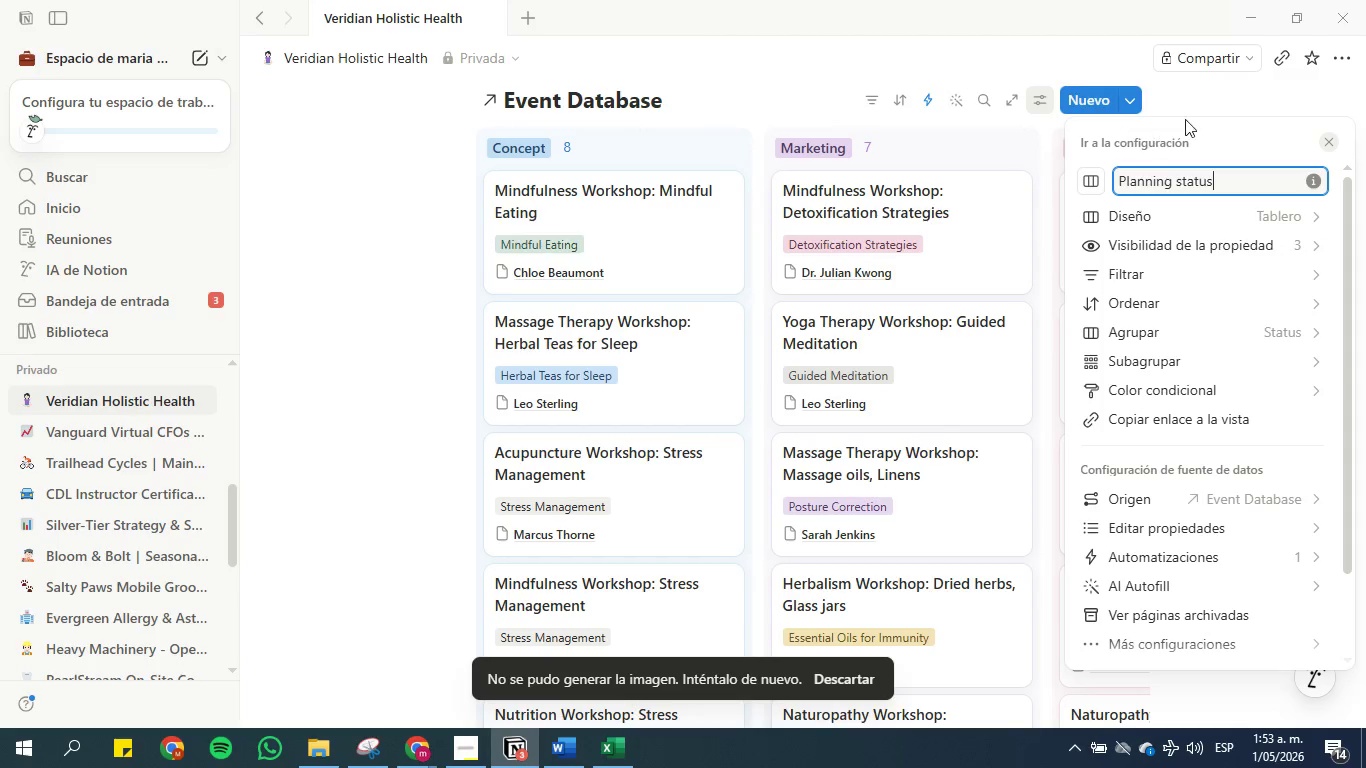 
left_click([1201, 97])
 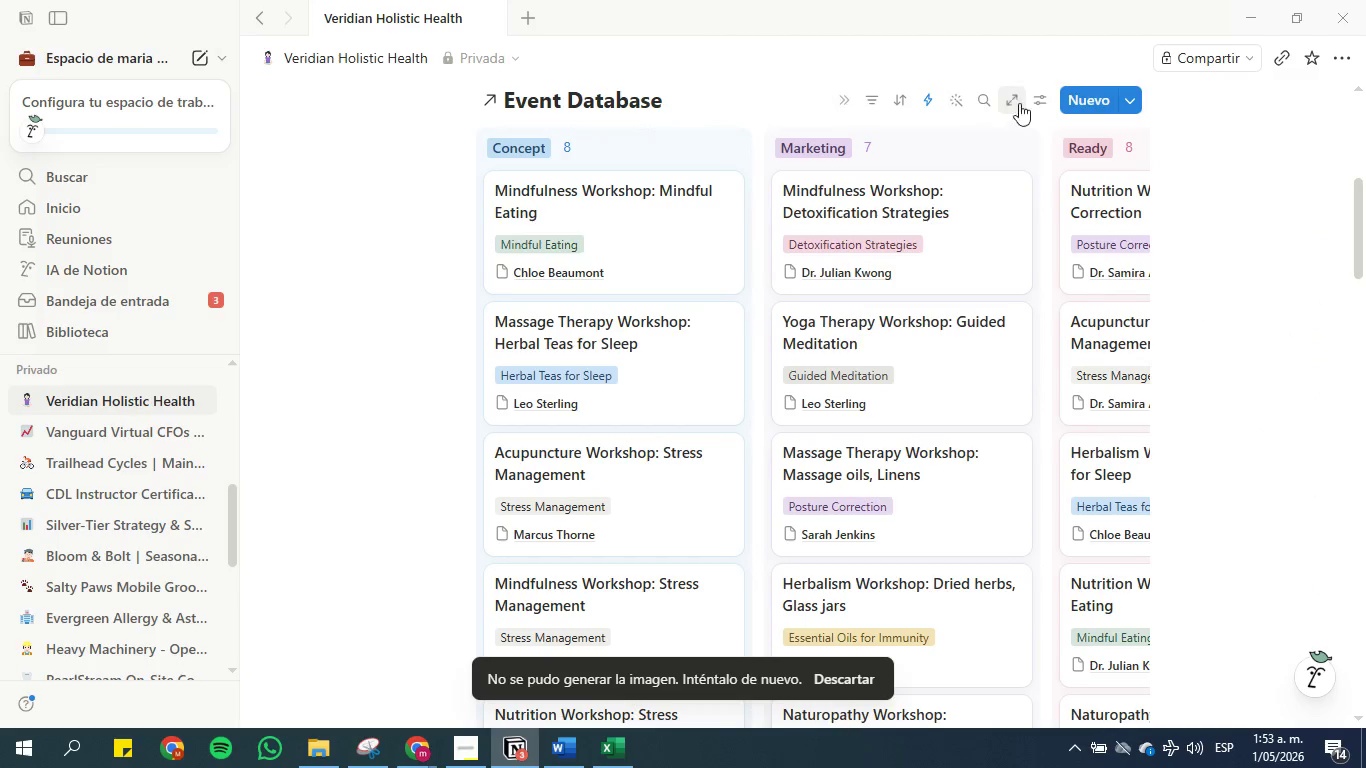 
left_click([1041, 102])
 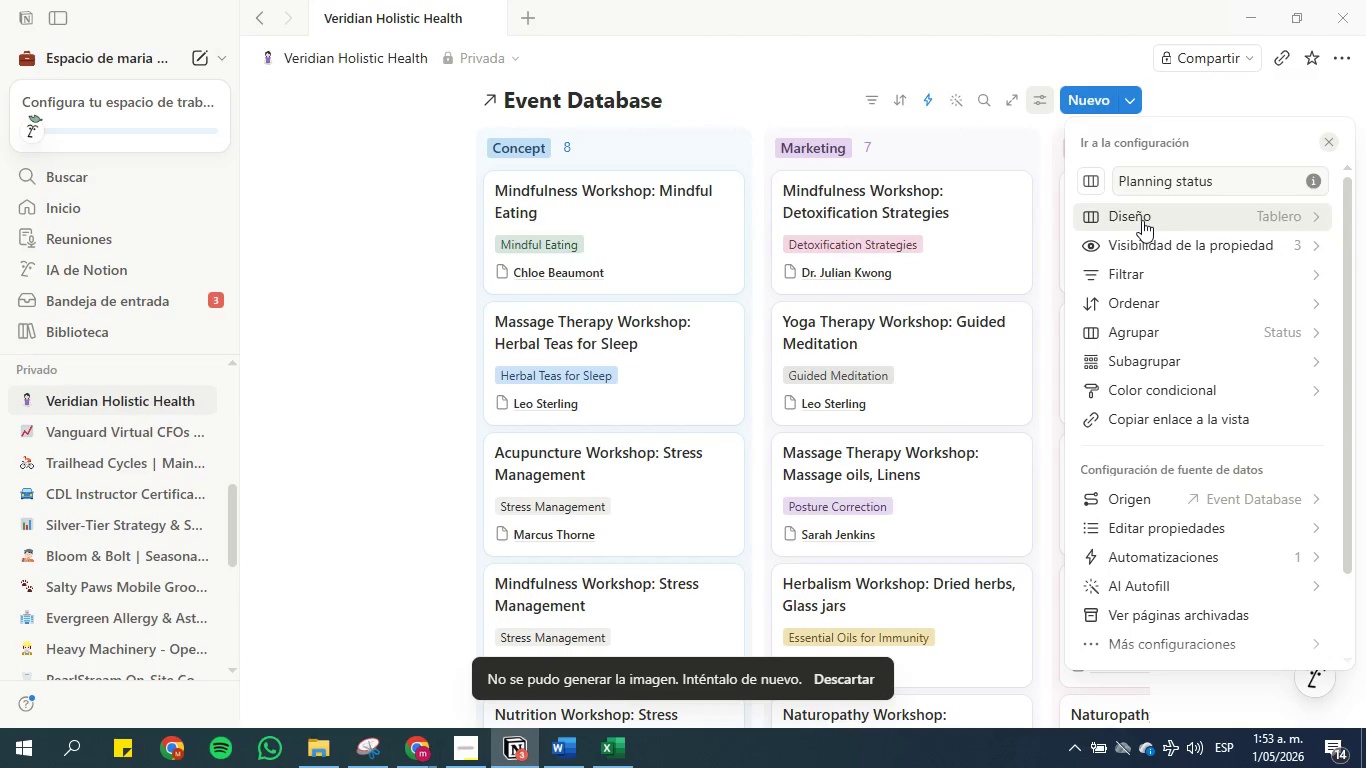 
left_click([1142, 220])
 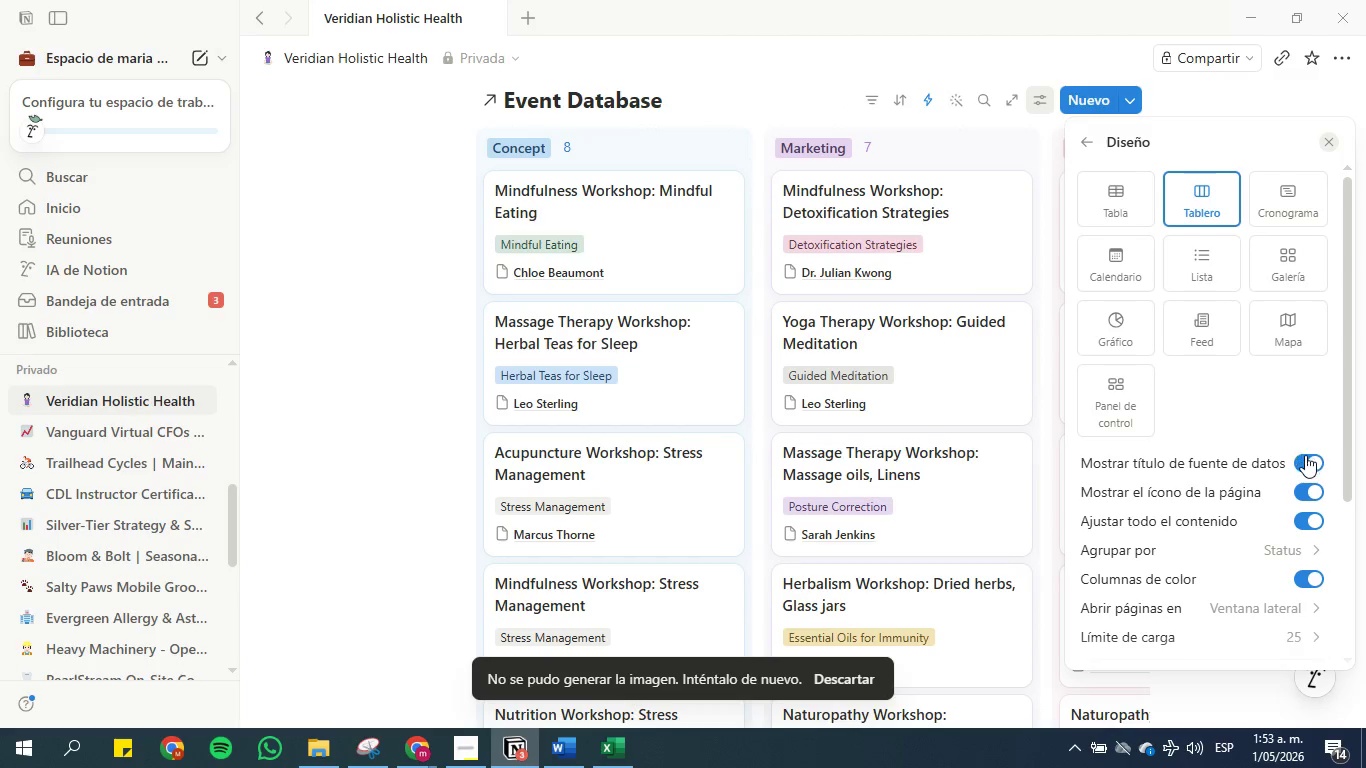 
left_click([1305, 456])
 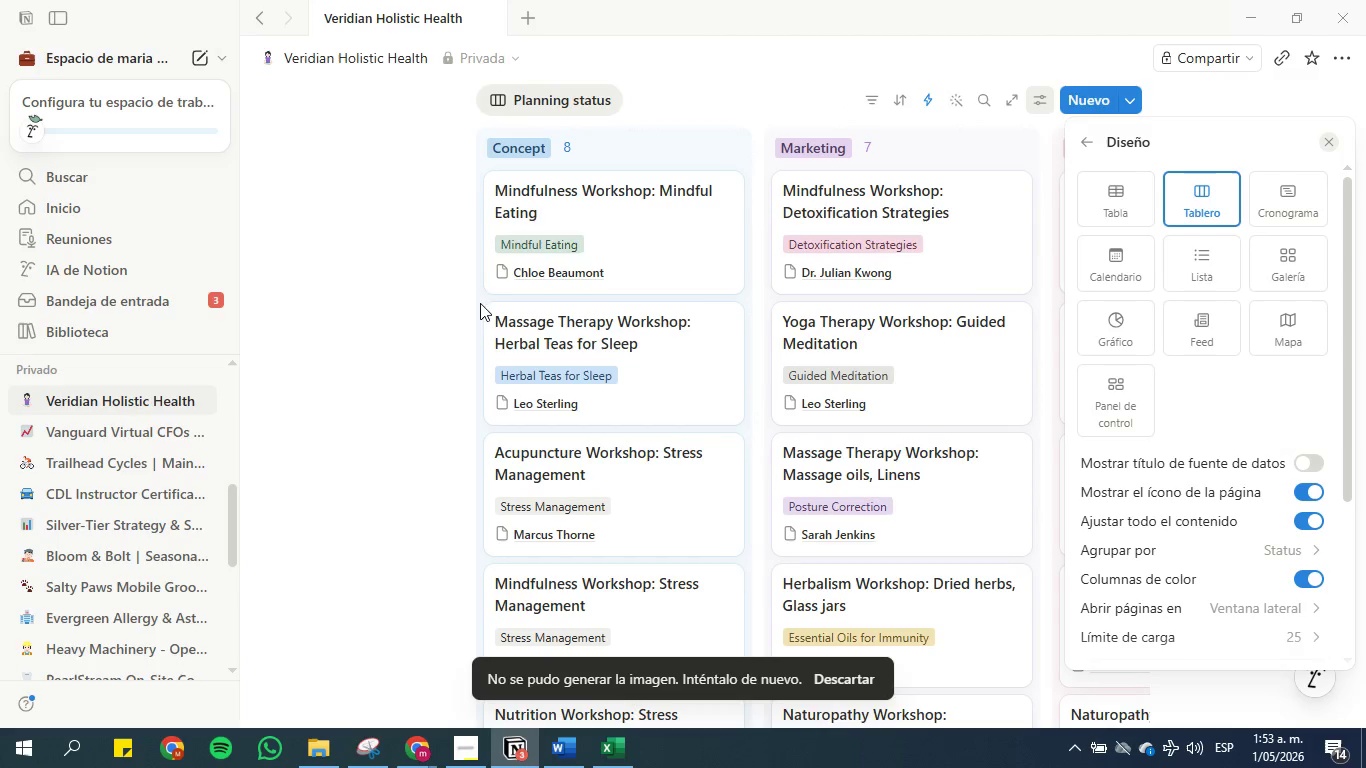 
left_click([396, 259])
 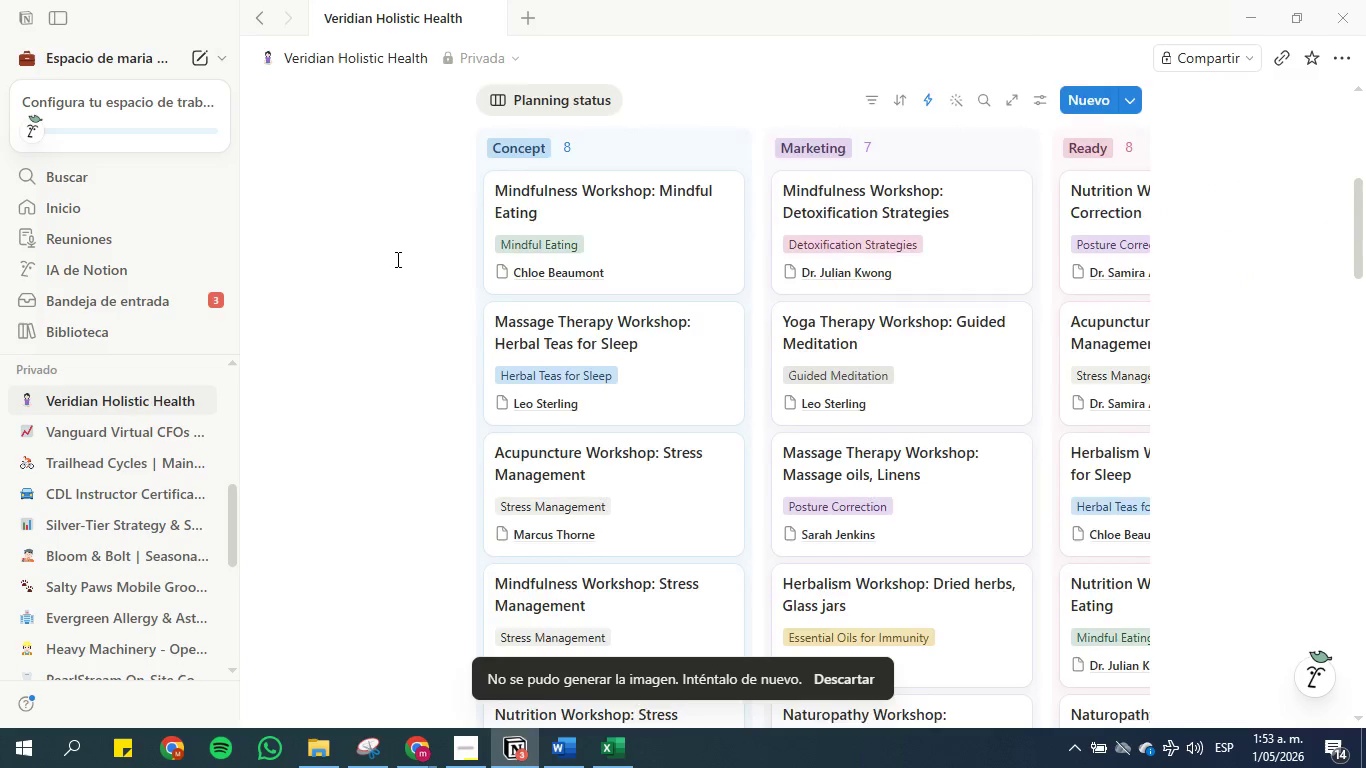 
scroll: coordinate [396, 259], scroll_direction: up, amount: 3.0
 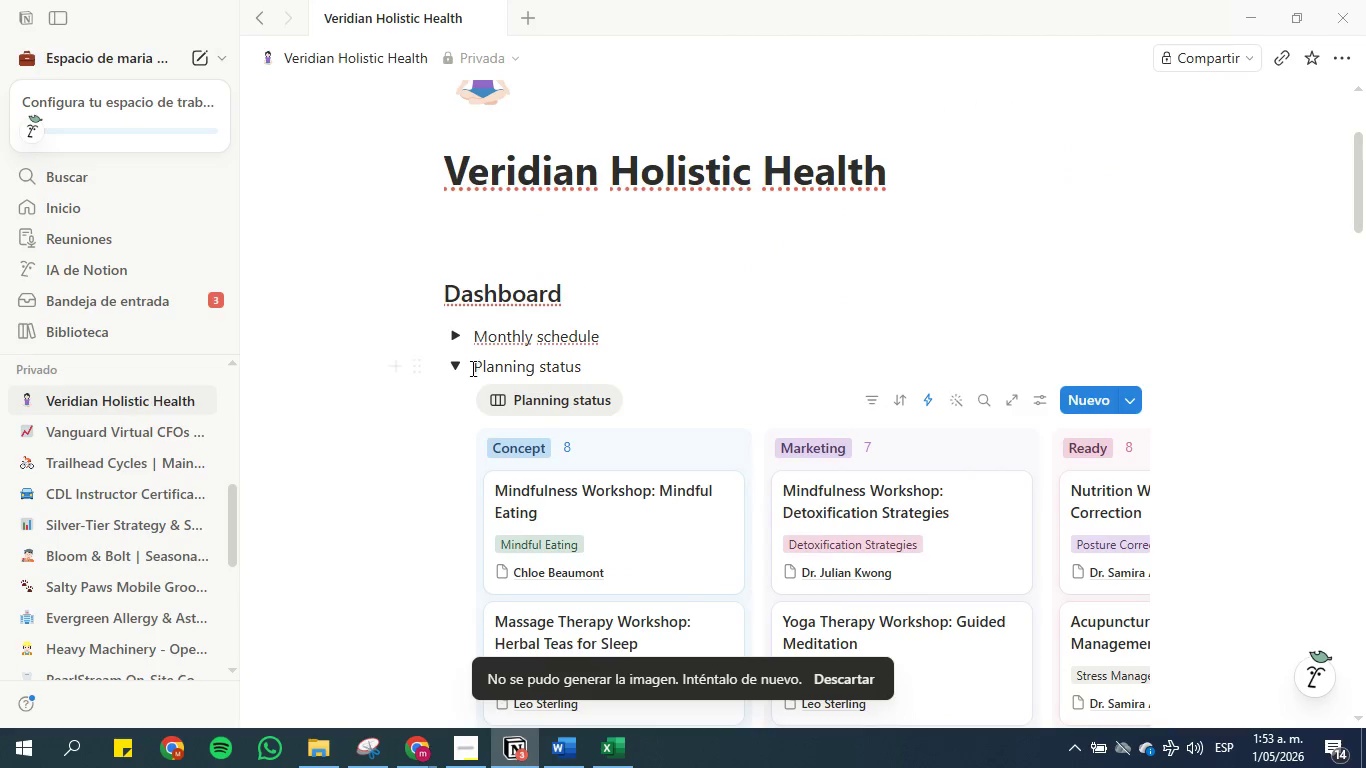 
left_click([458, 369])
 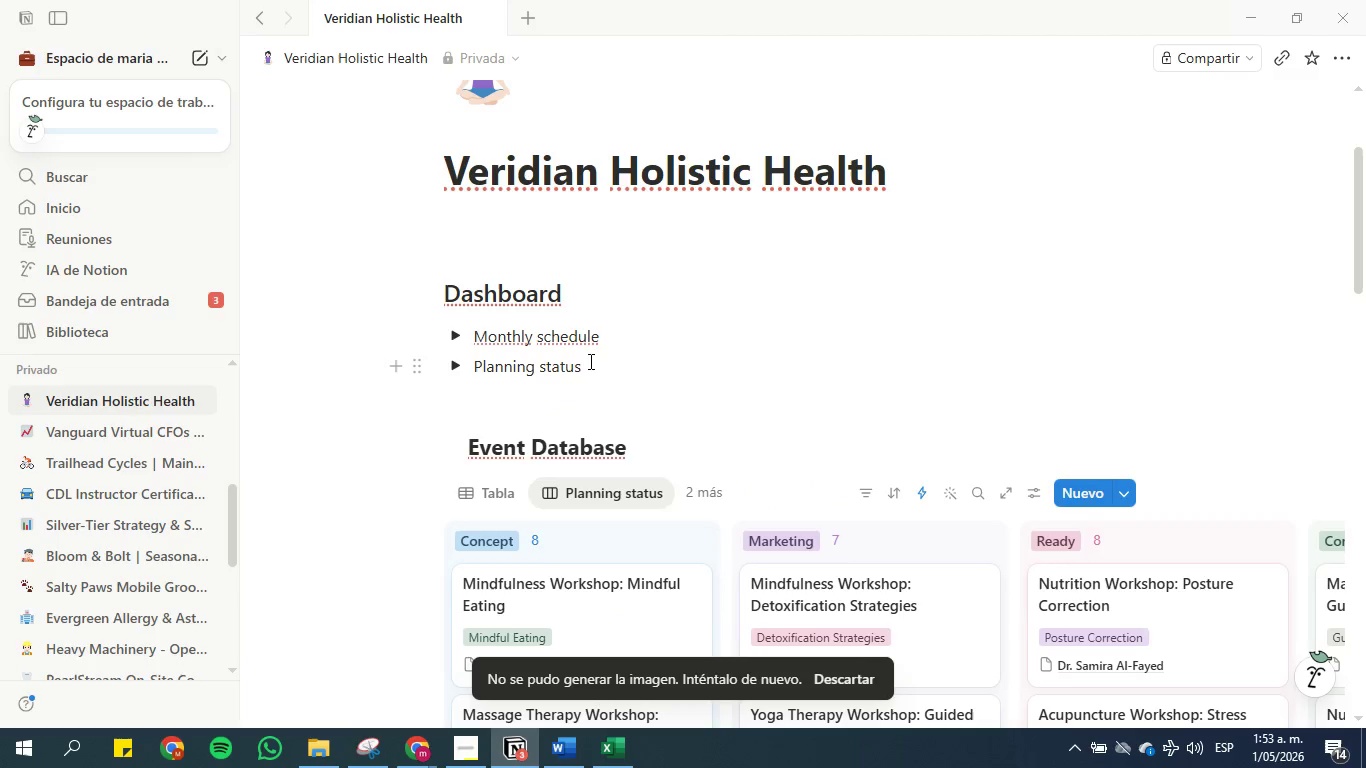 
left_click([615, 361])
 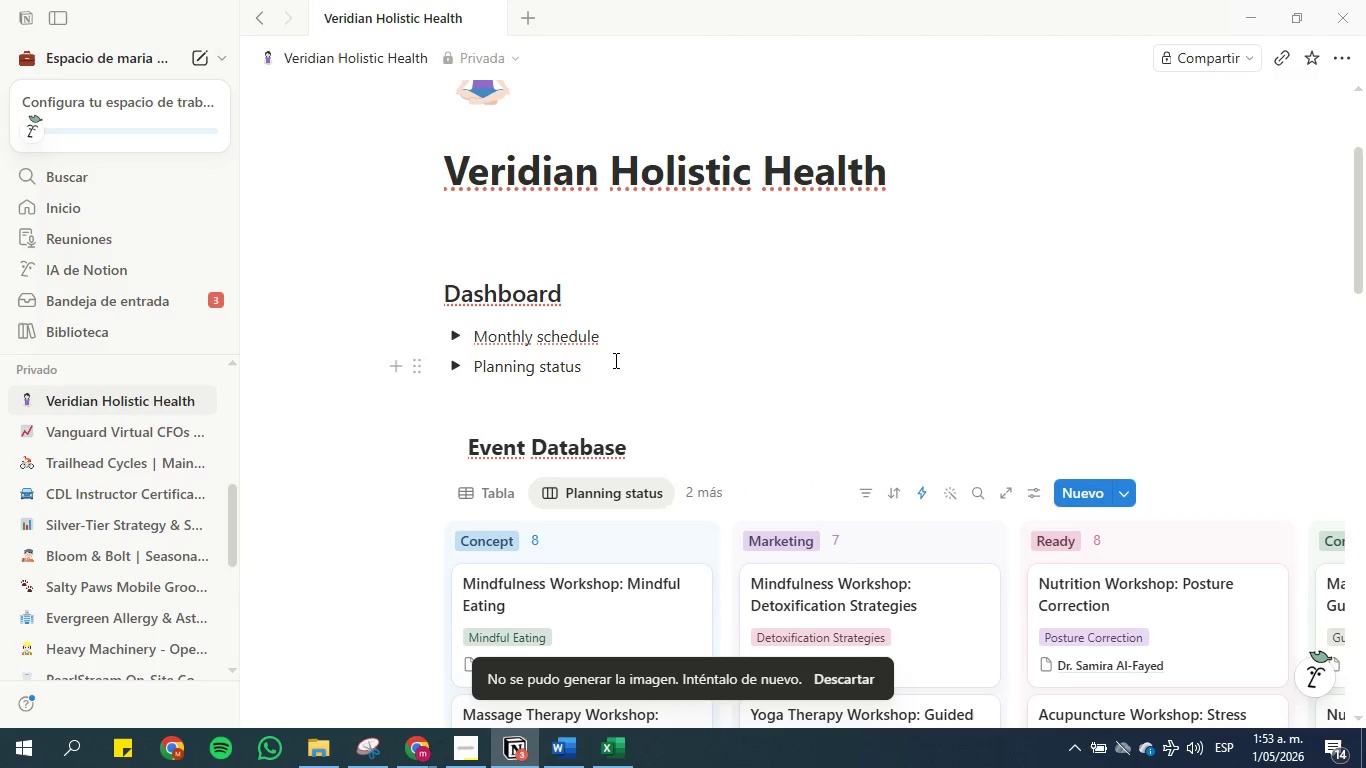 
key(Enter)
 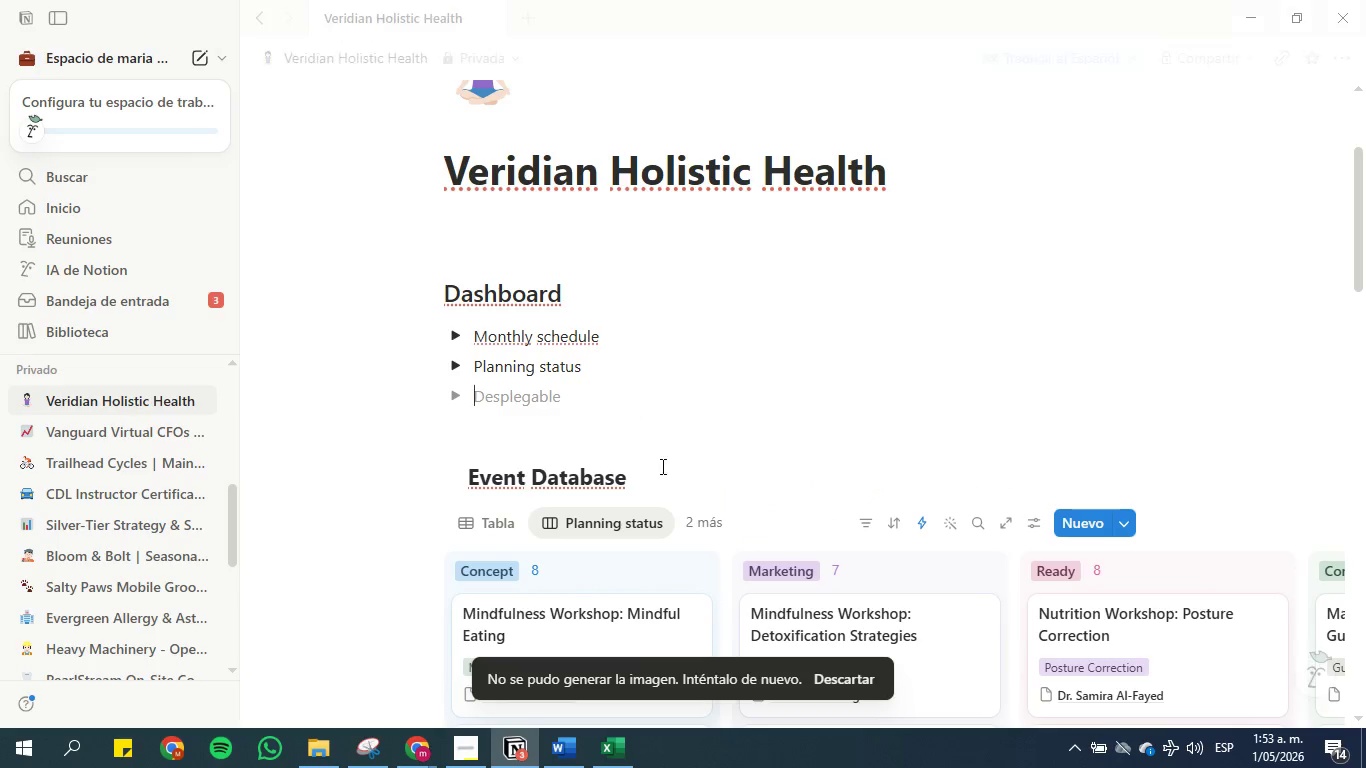 
left_click([692, 528])
 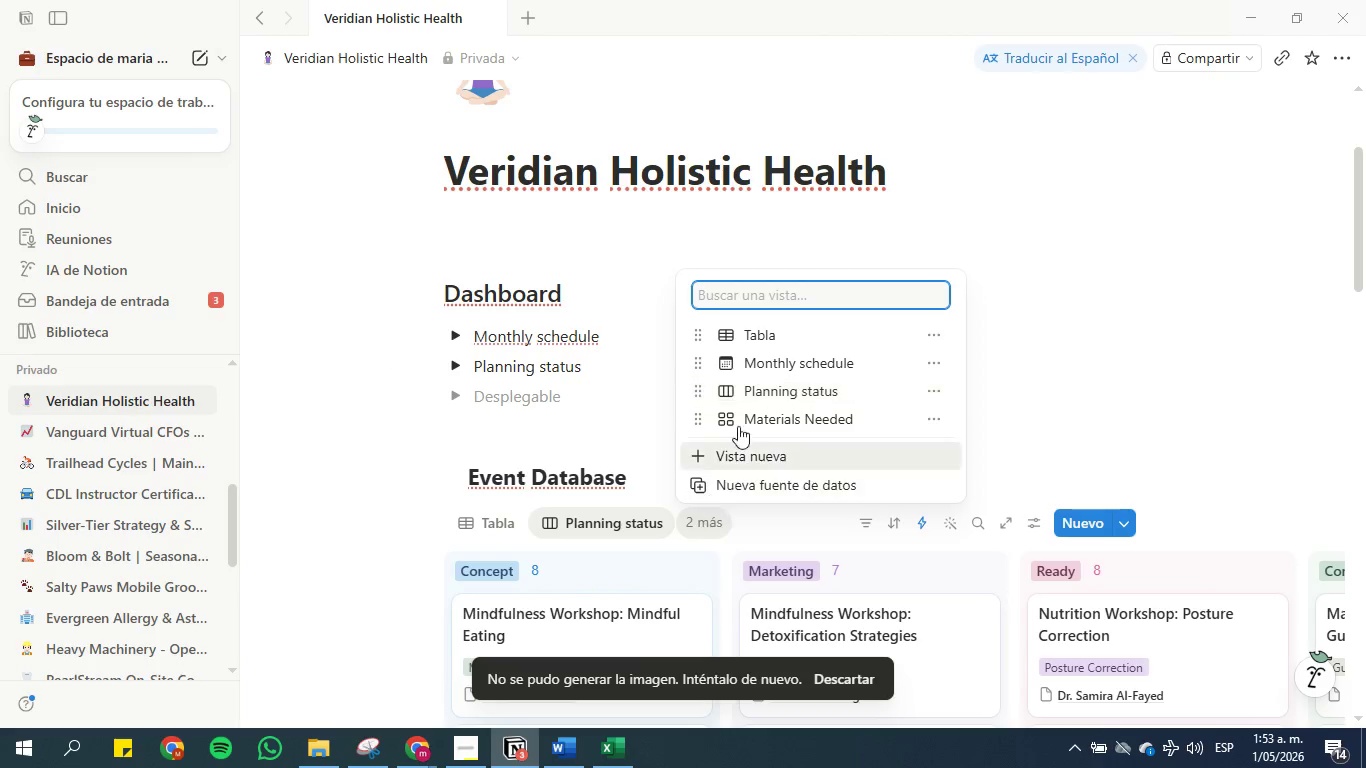 
left_click([750, 414])
 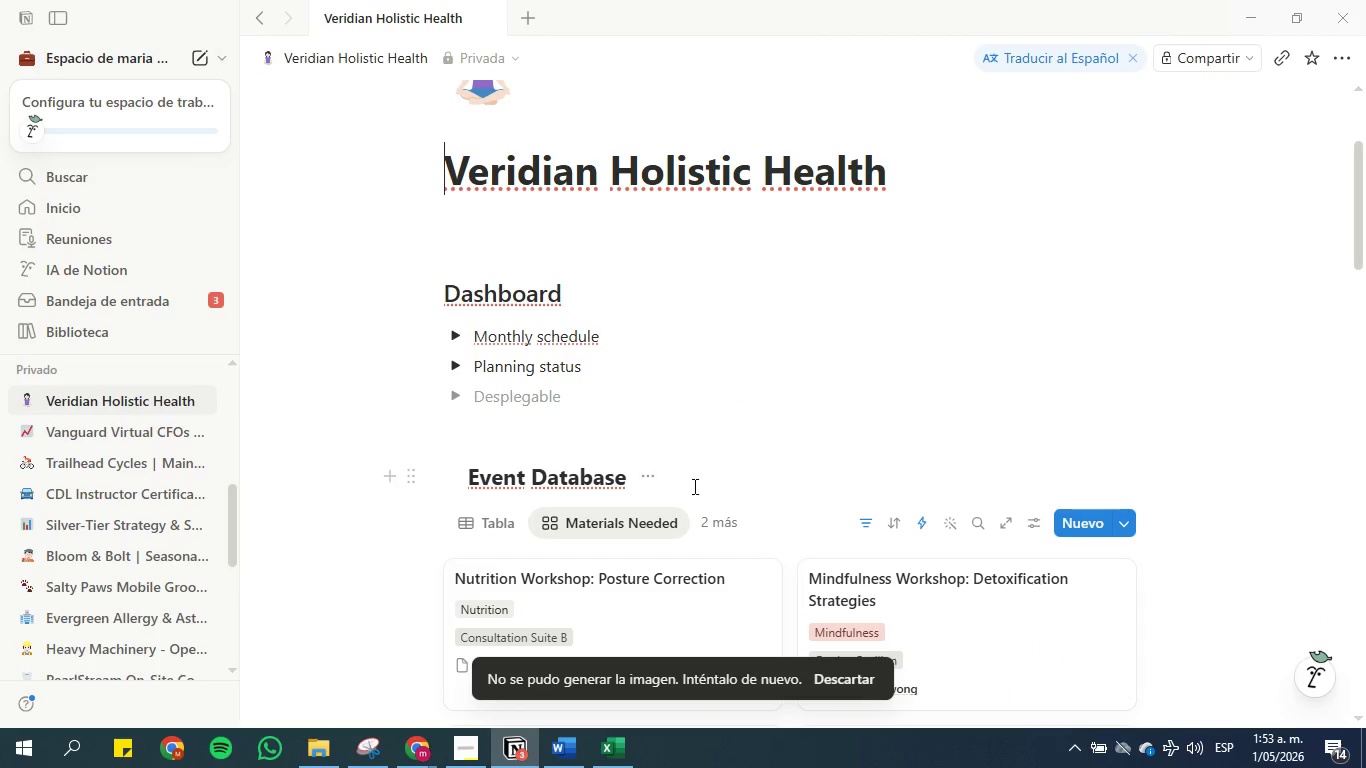 
right_click([624, 522])
 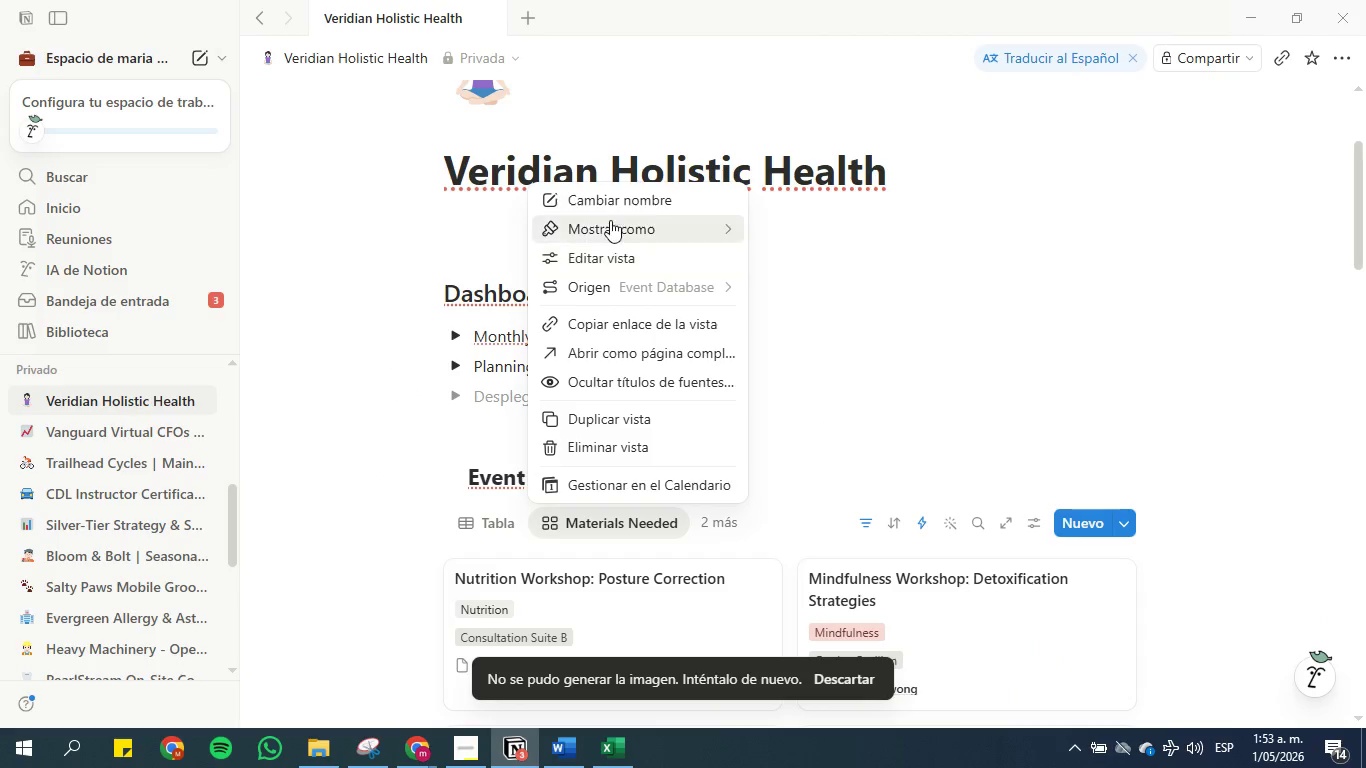 
left_click([610, 208])
 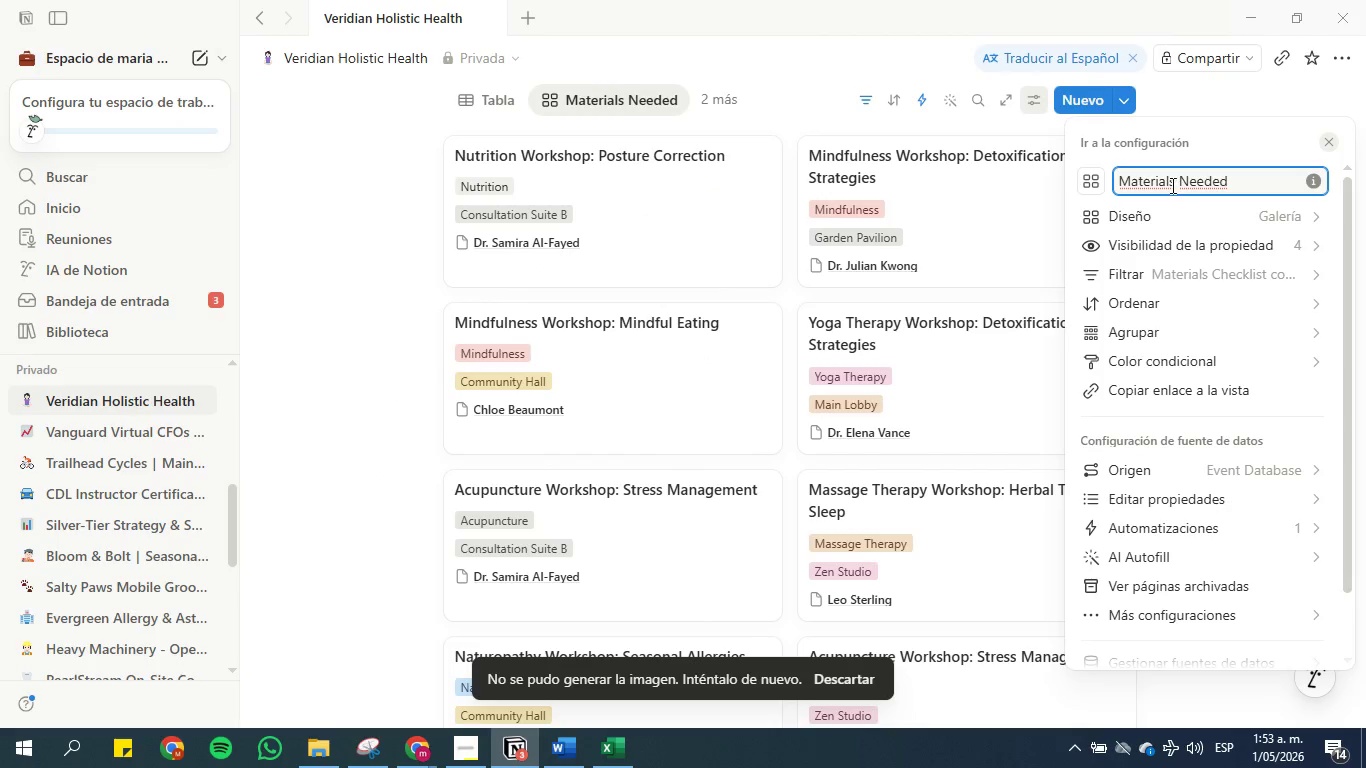 
double_click([1171, 185])
 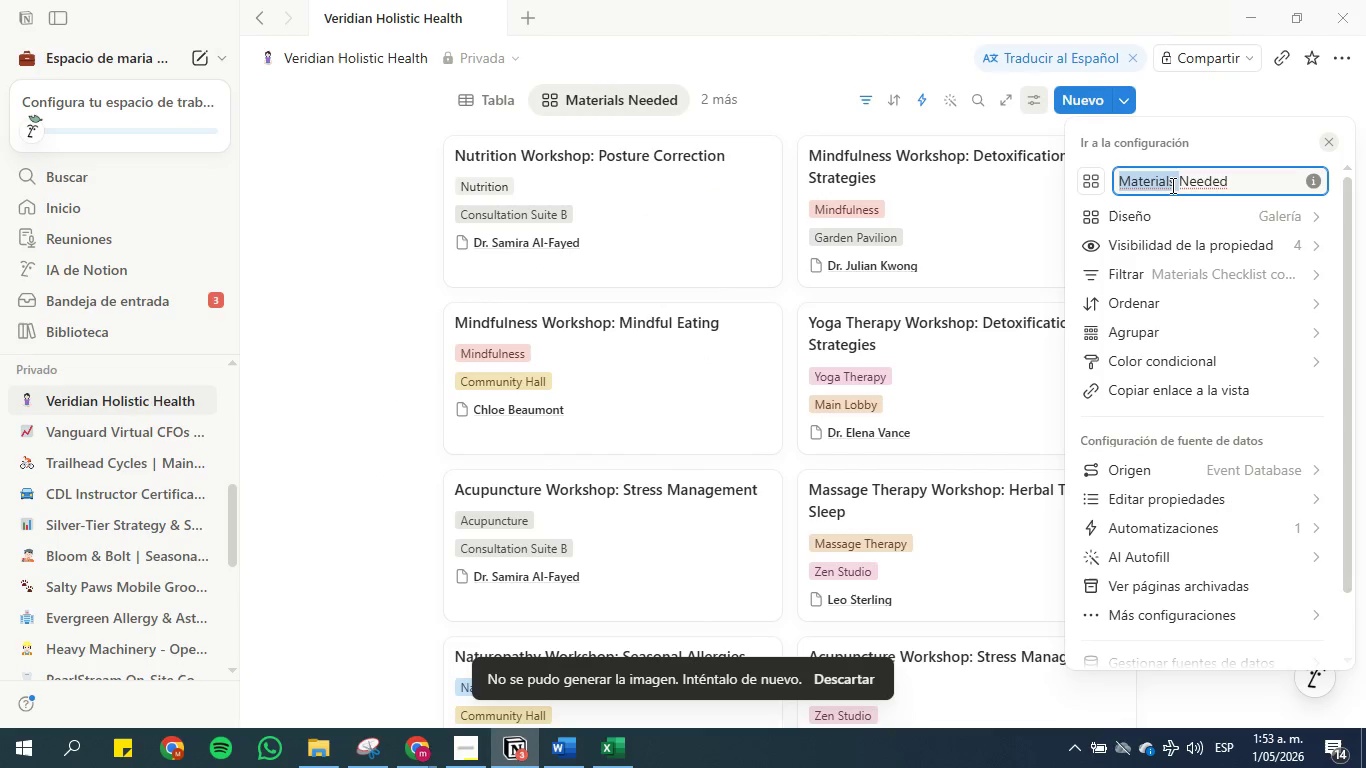 
triple_click([1171, 185])
 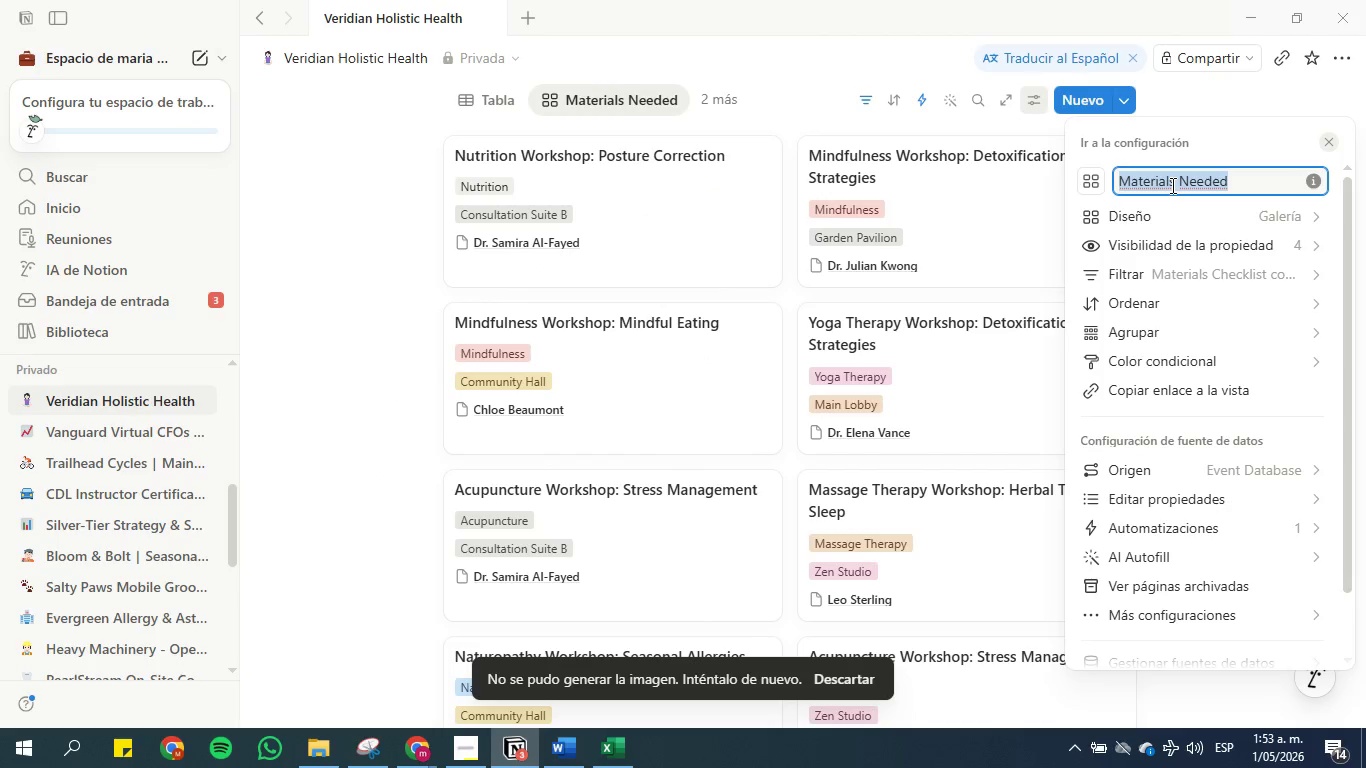 
key(Control+C)
 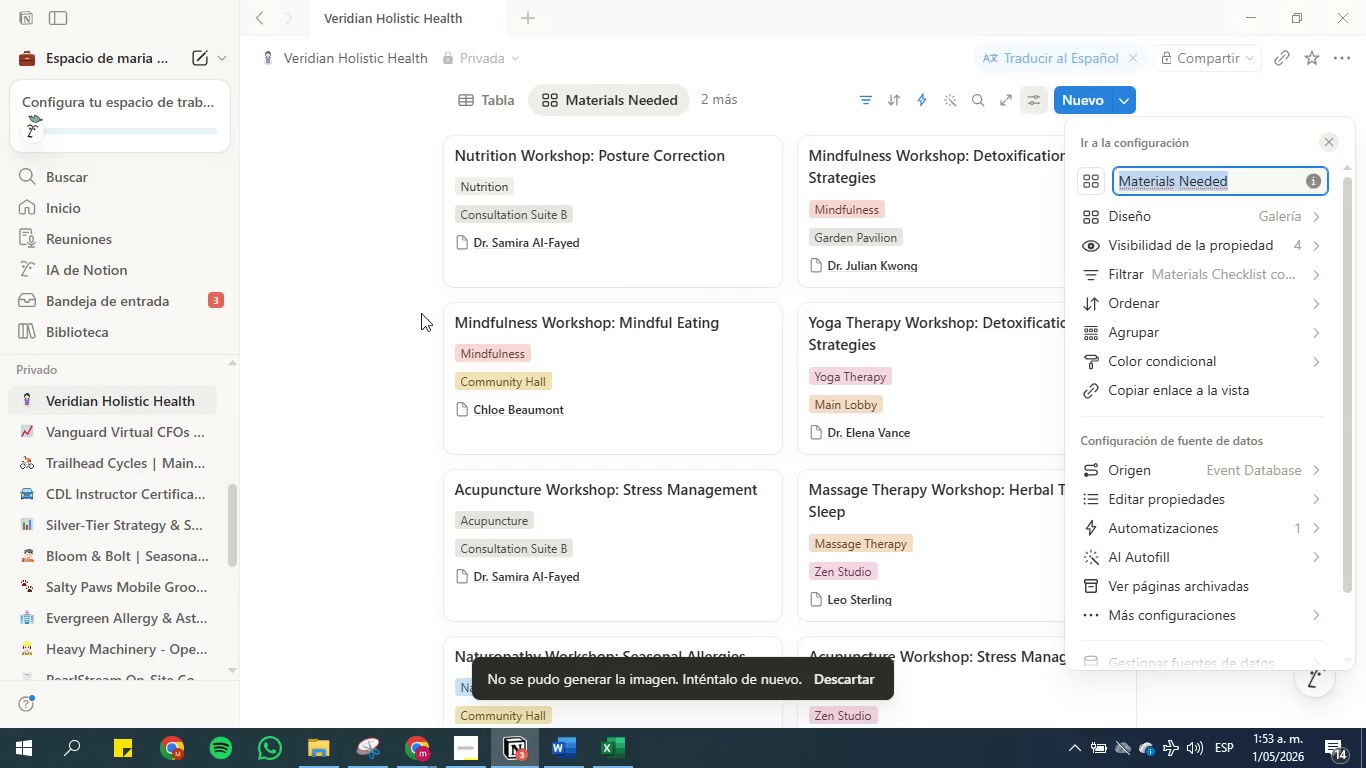 
left_click([321, 334])
 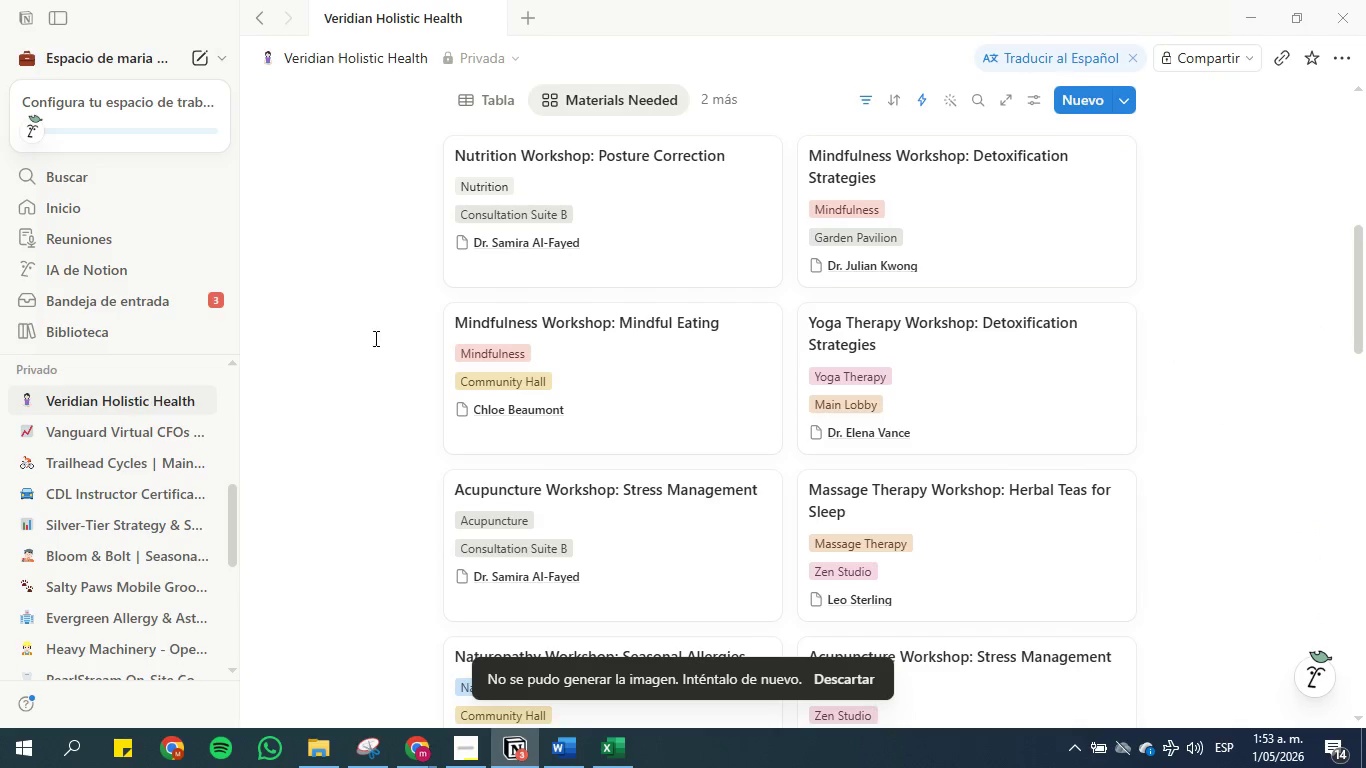 
scroll: coordinate [421, 350], scroll_direction: up, amount: 4.0
 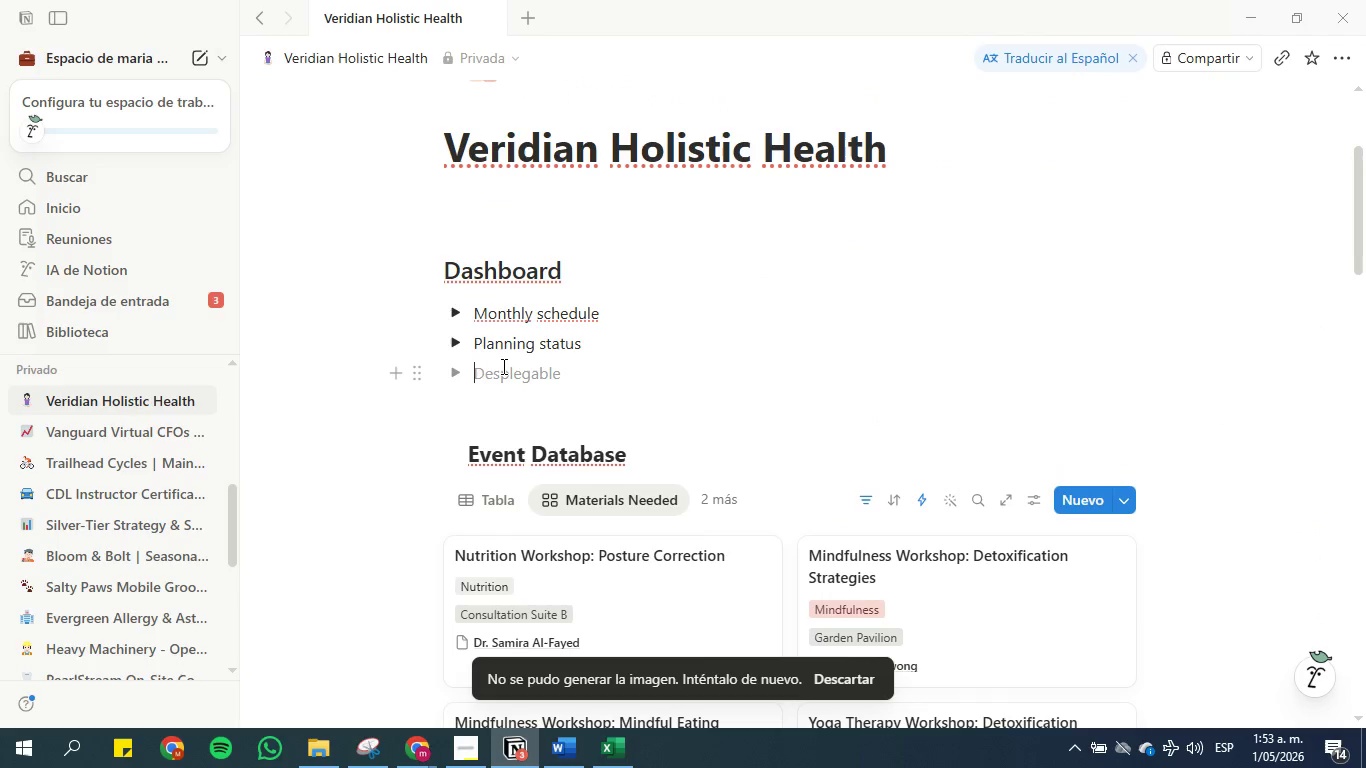 
key(Control+V)
 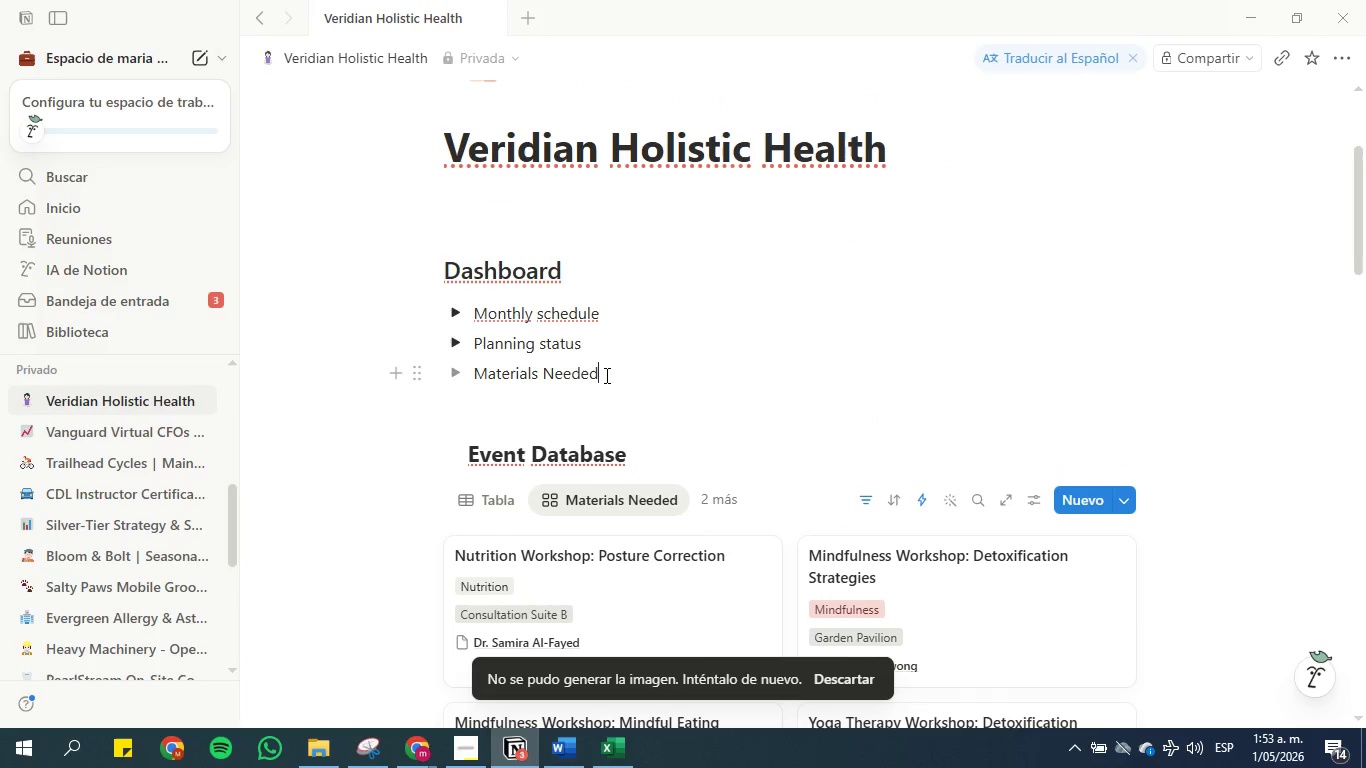 
left_click([605, 375])
 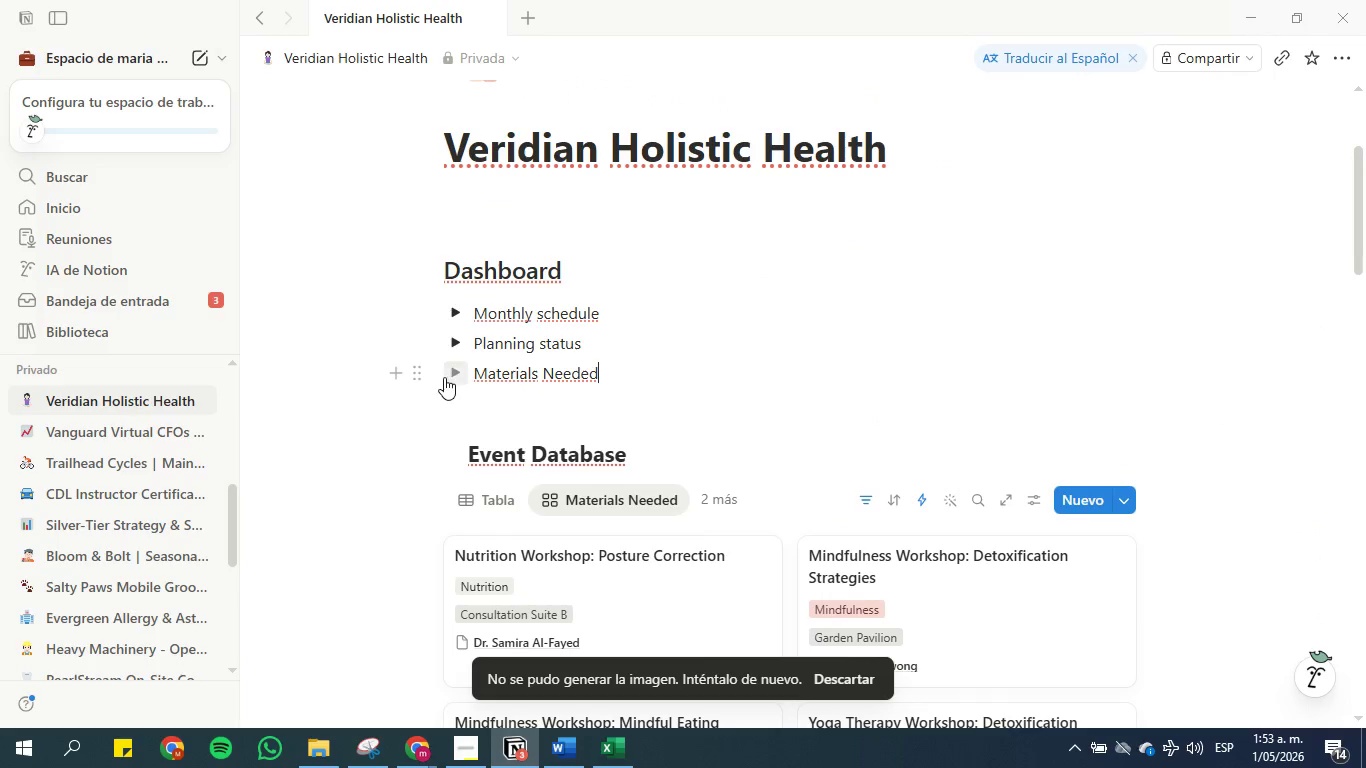 
left_click([446, 374])
 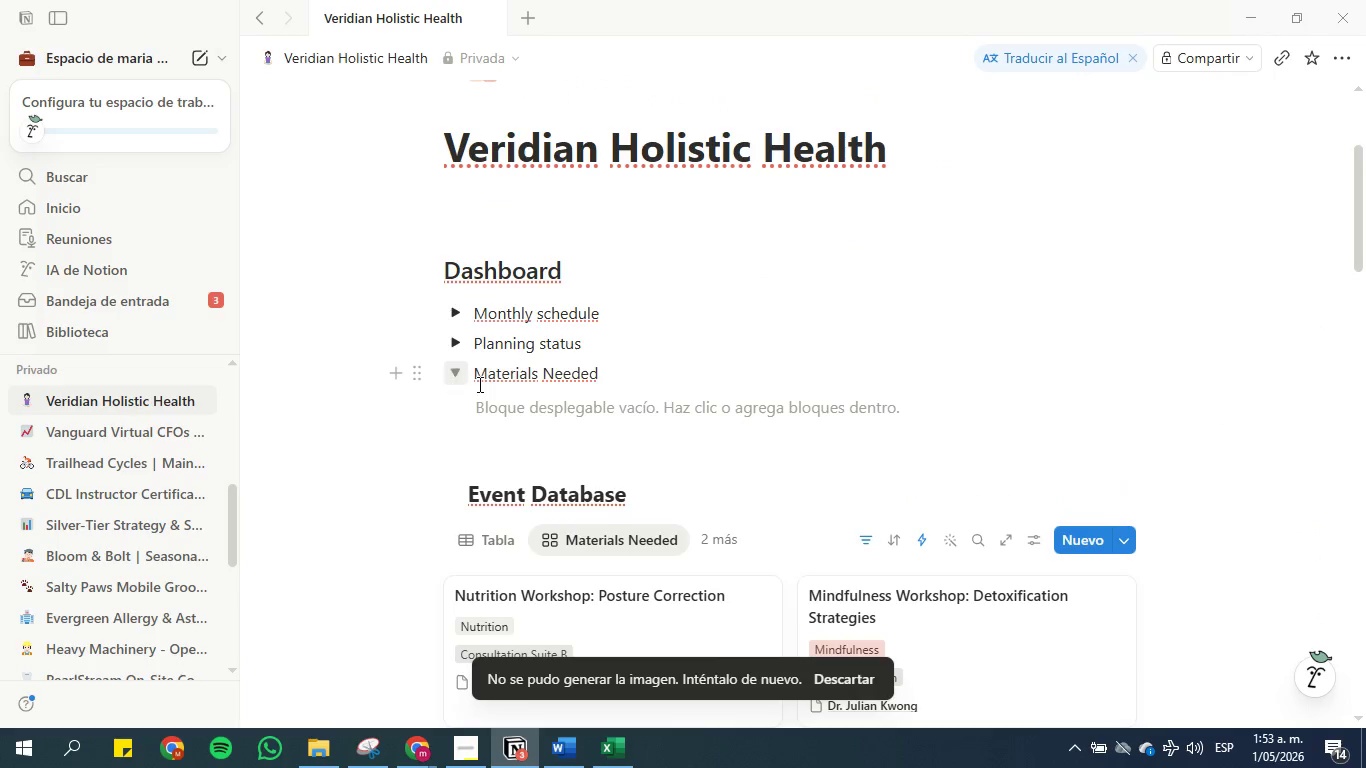 
left_click([507, 404])
 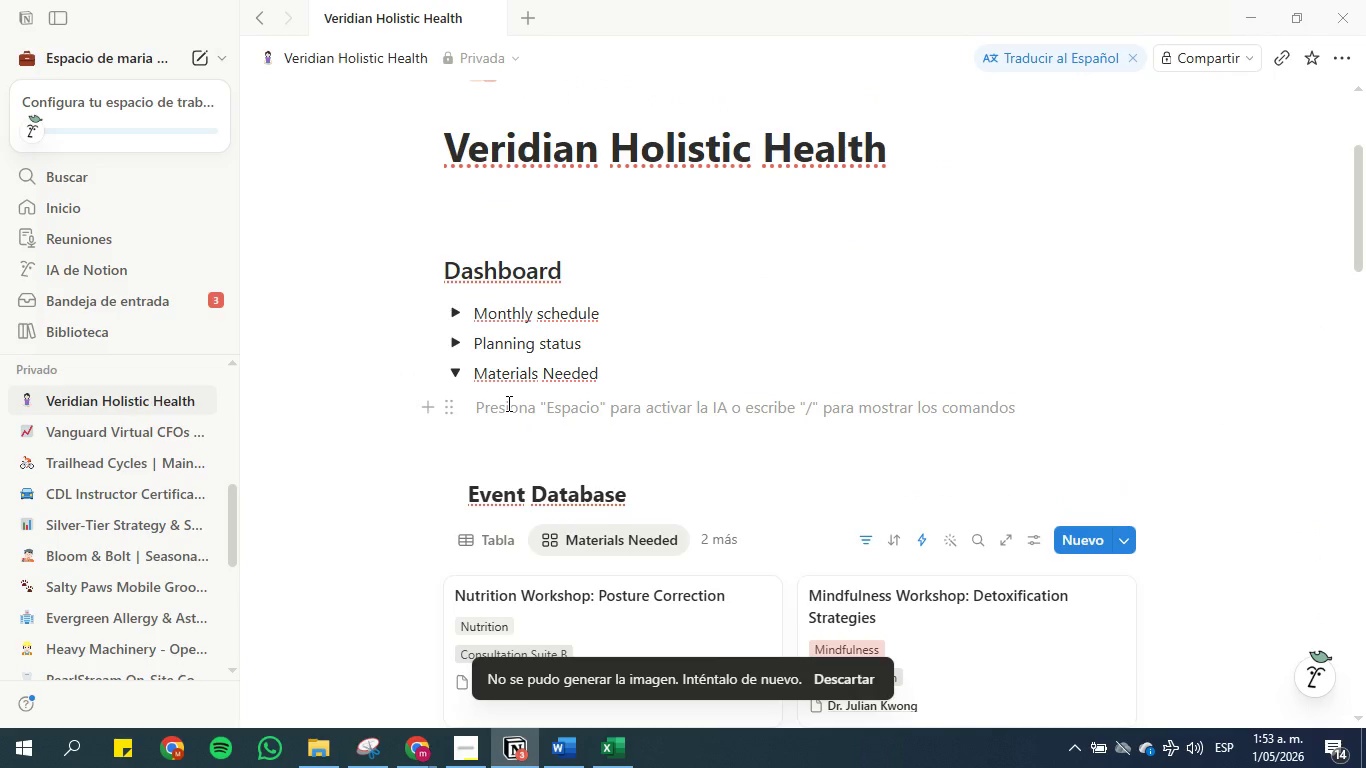 
type(&inke)
 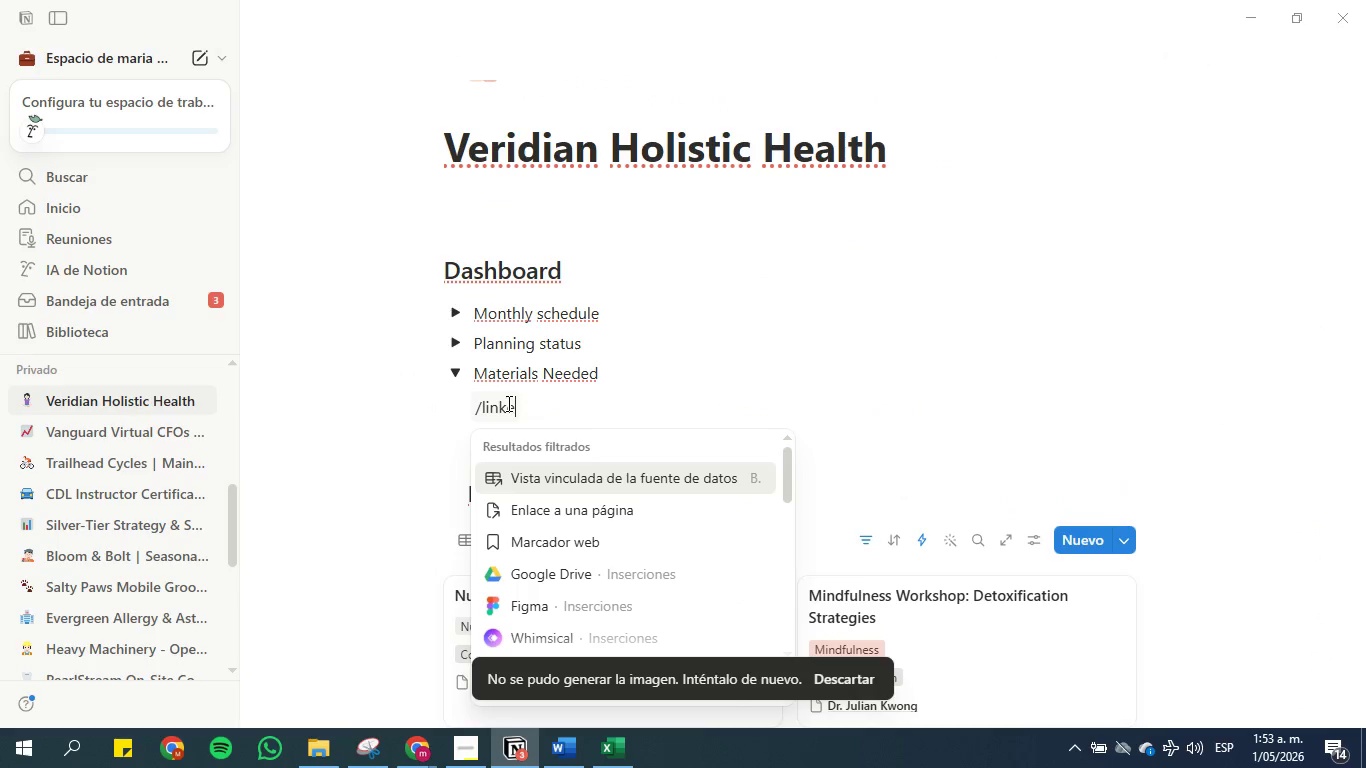 
hold_key(key=L, duration=0.66)
 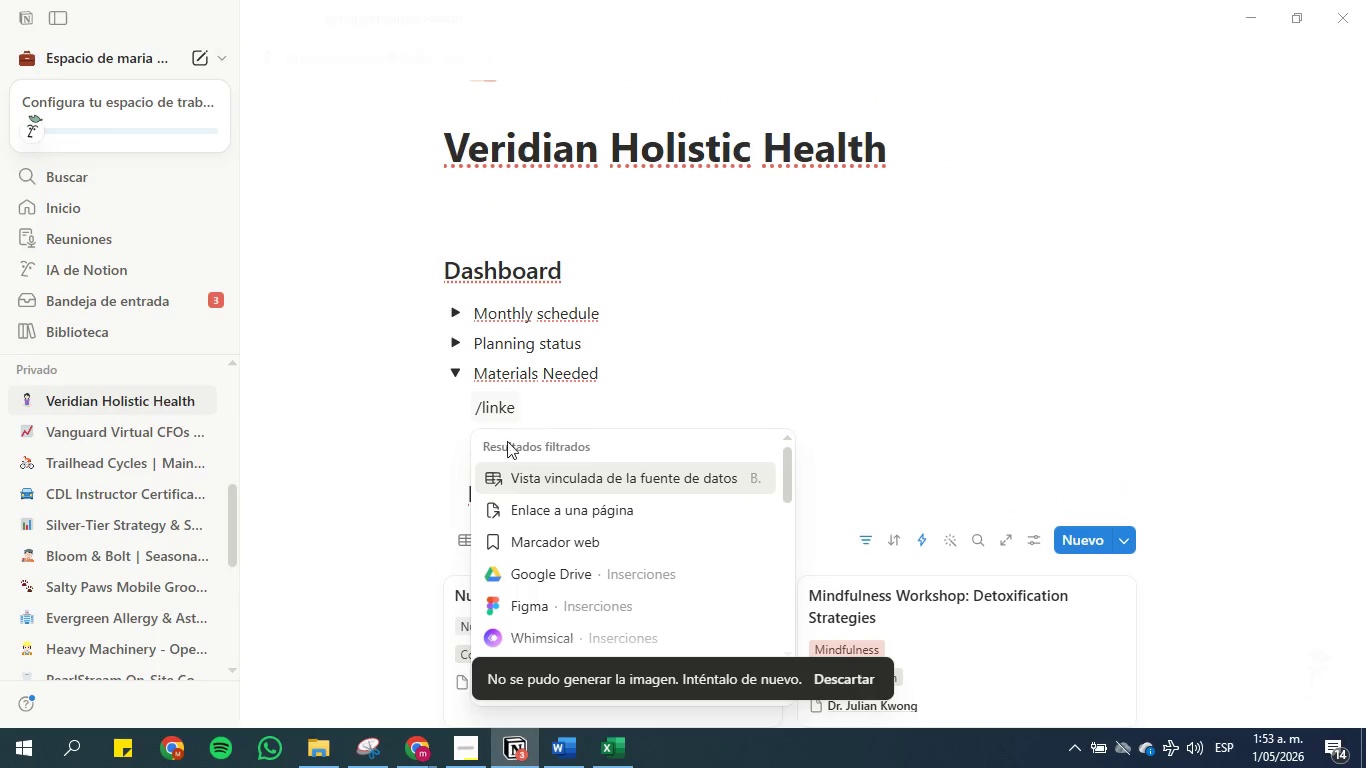 
left_click([516, 475])
 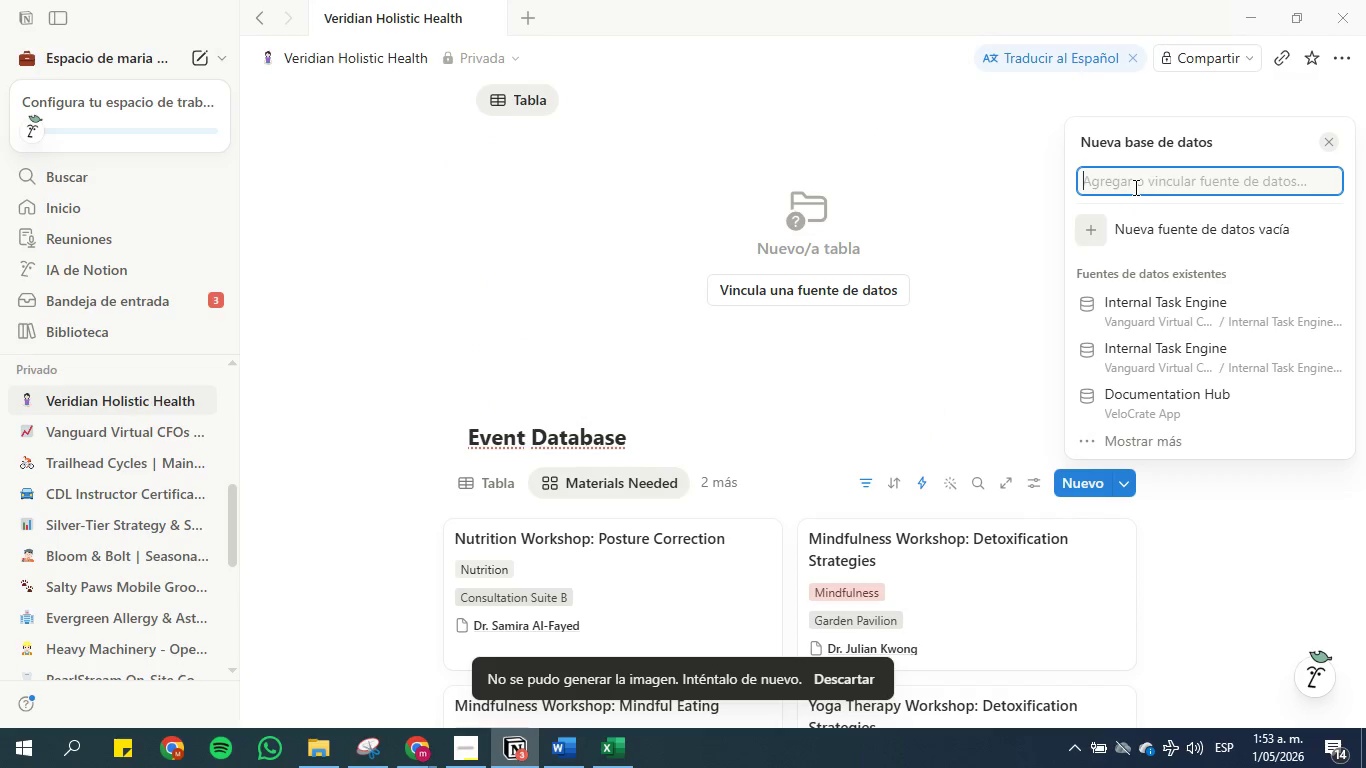 
left_click([1134, 179])
 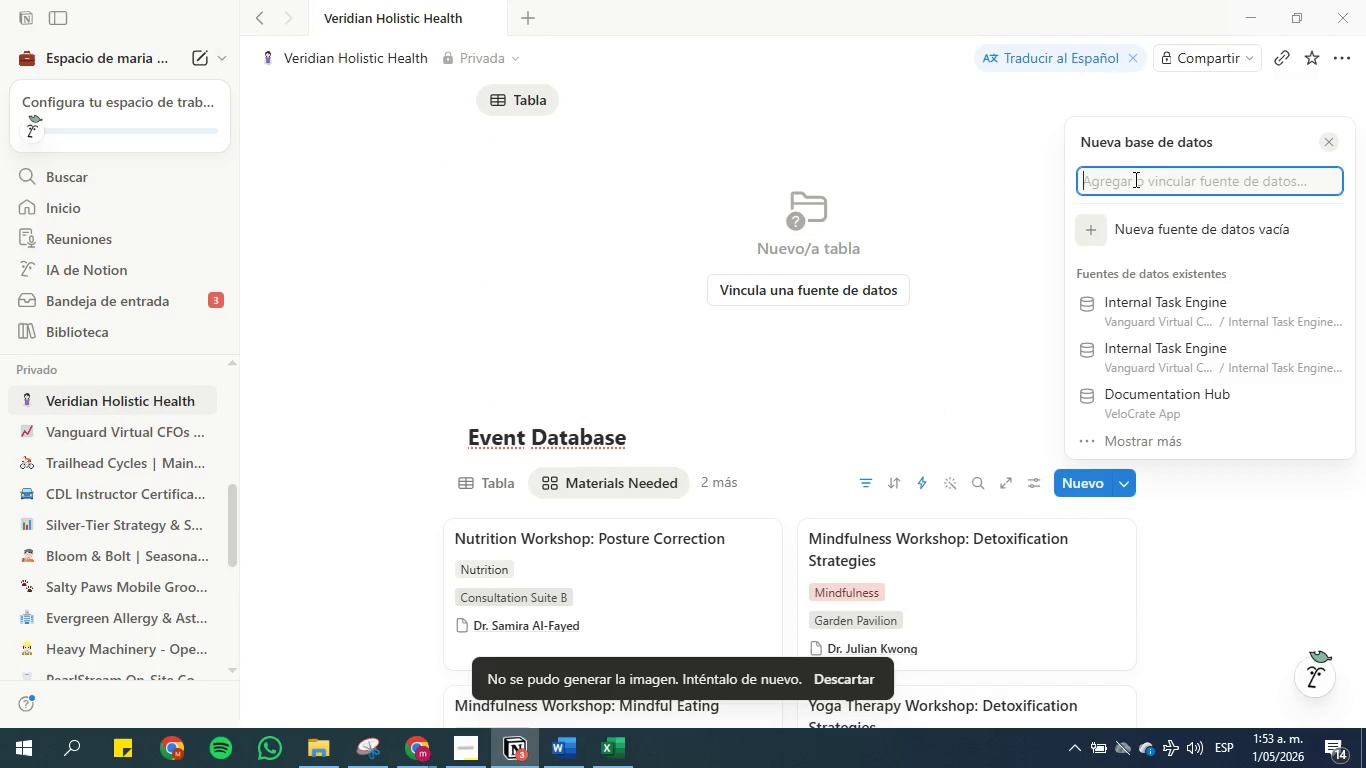 
type(ev)
 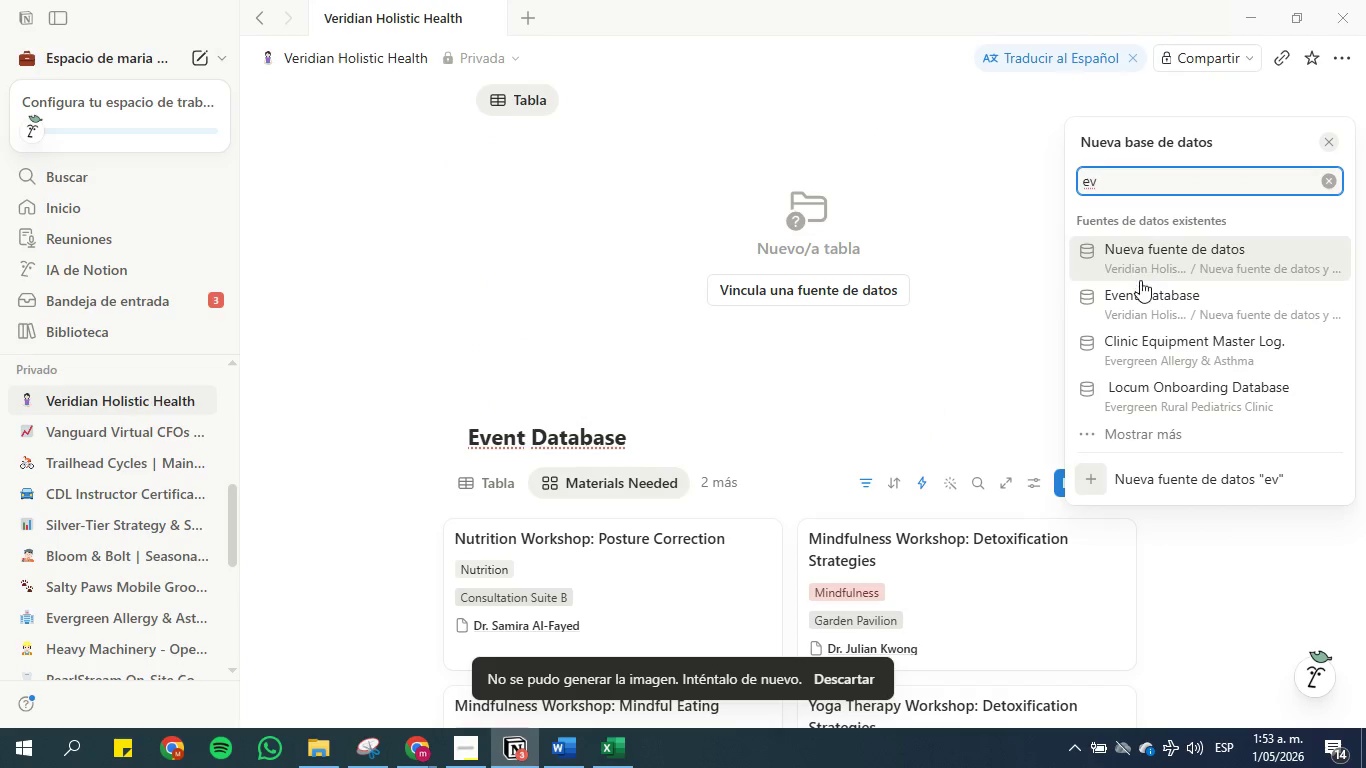 
left_click([1140, 291])
 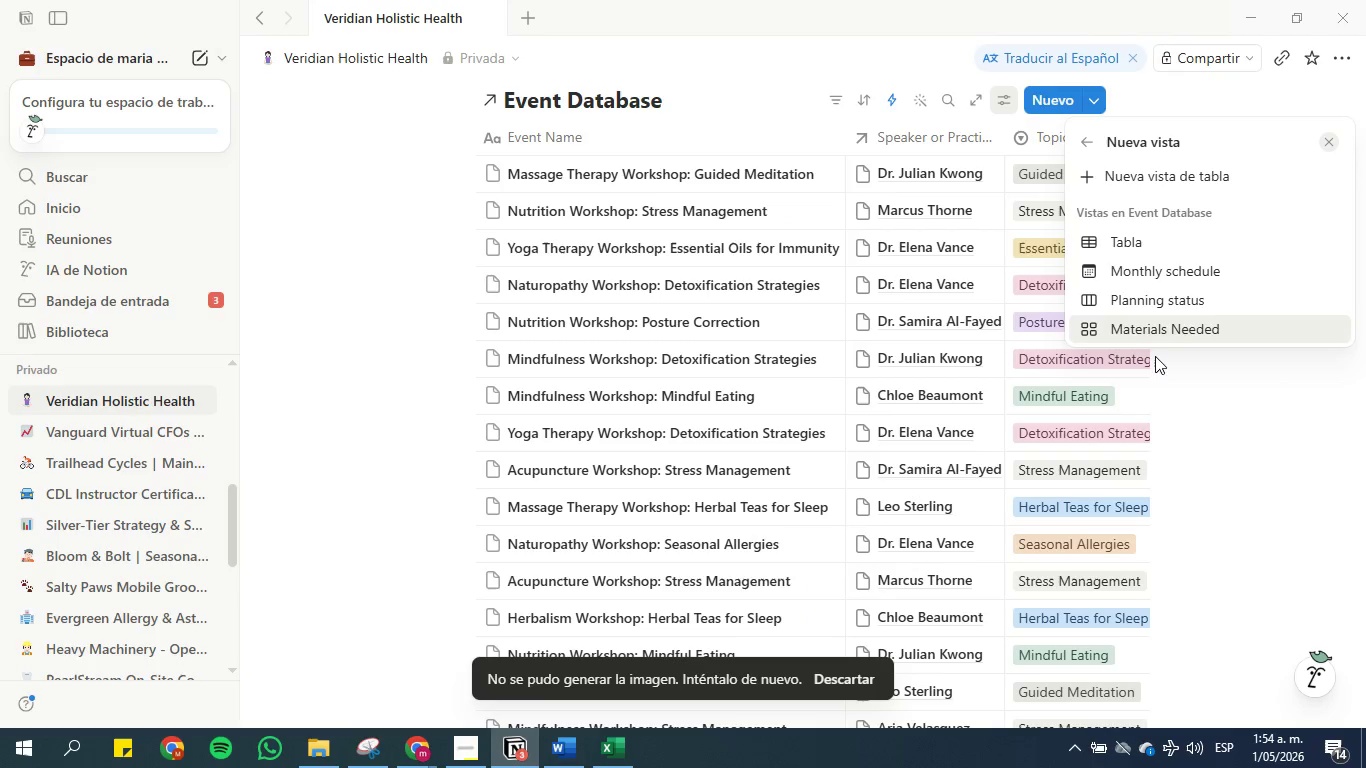 
left_click([1153, 331])
 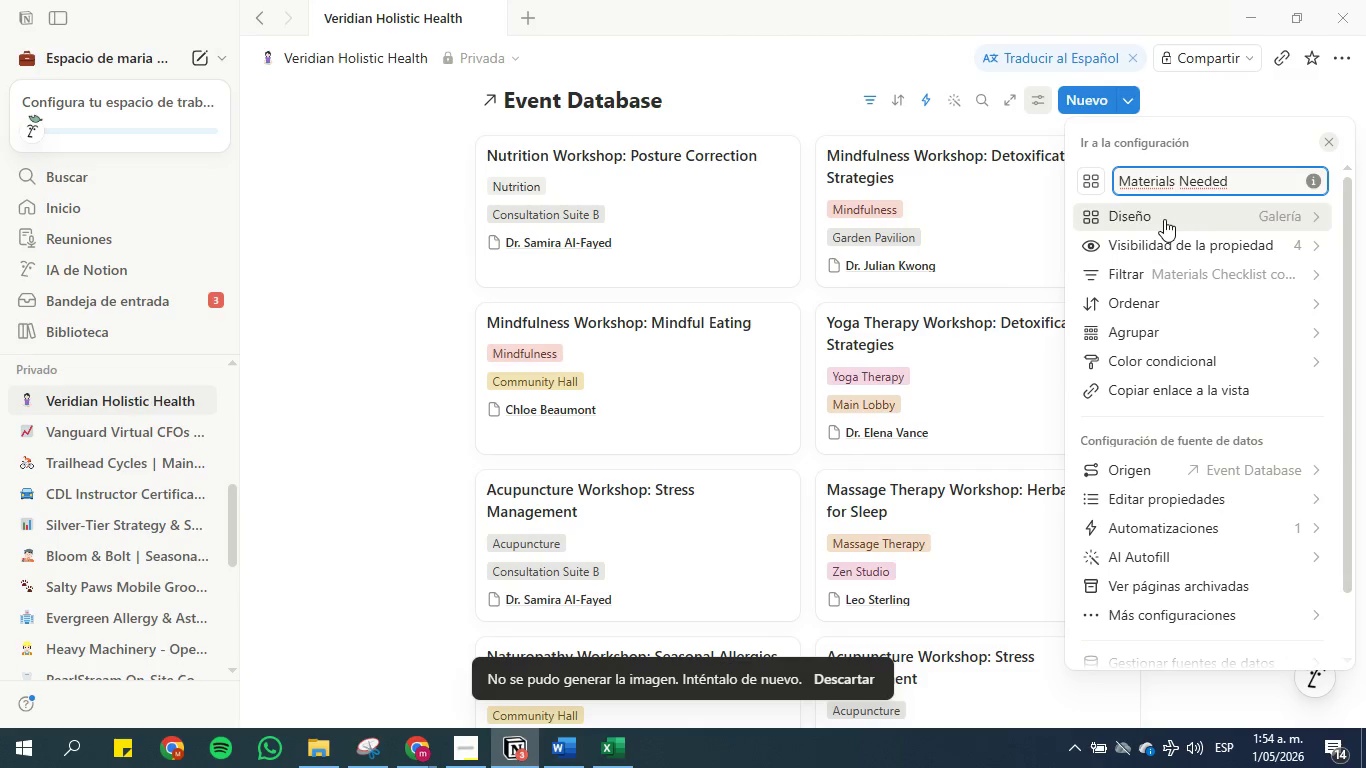 
left_click([1163, 219])
 